 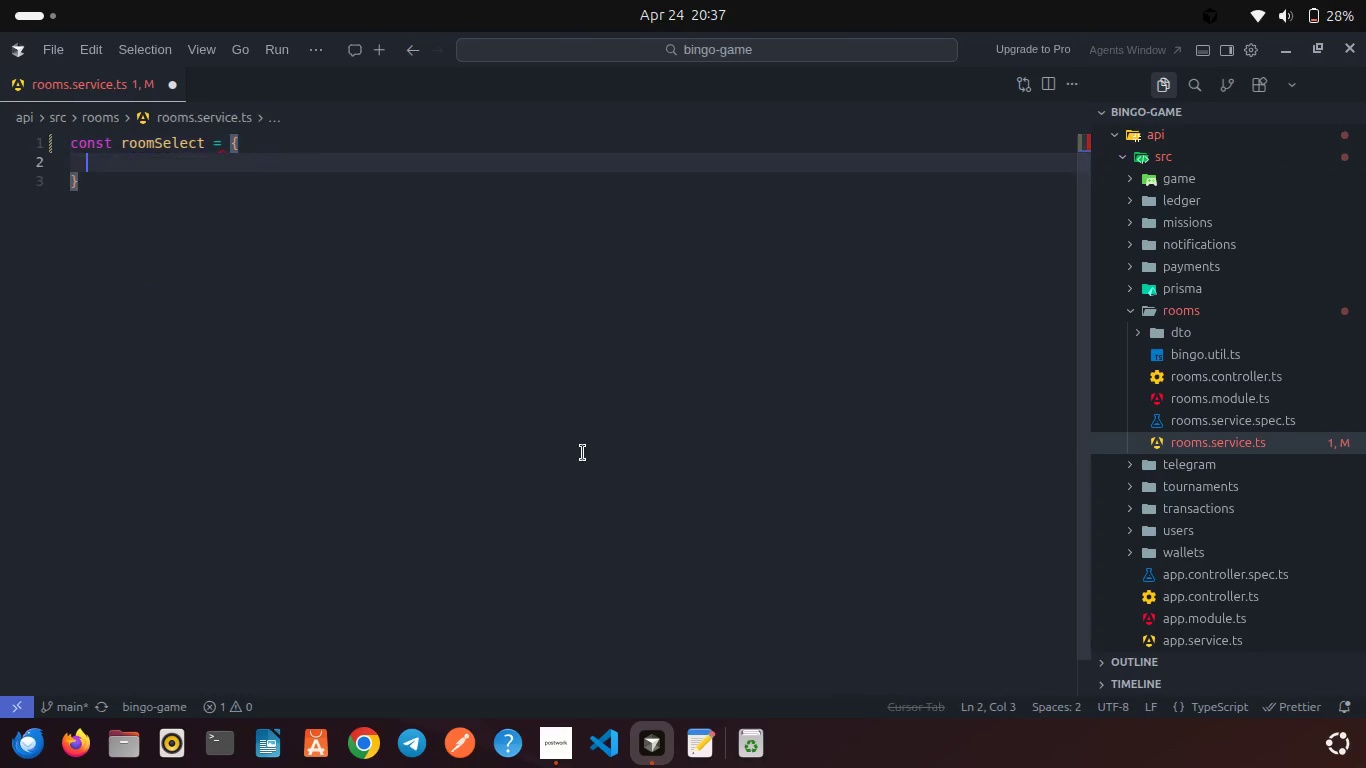 
type(id: true,)
 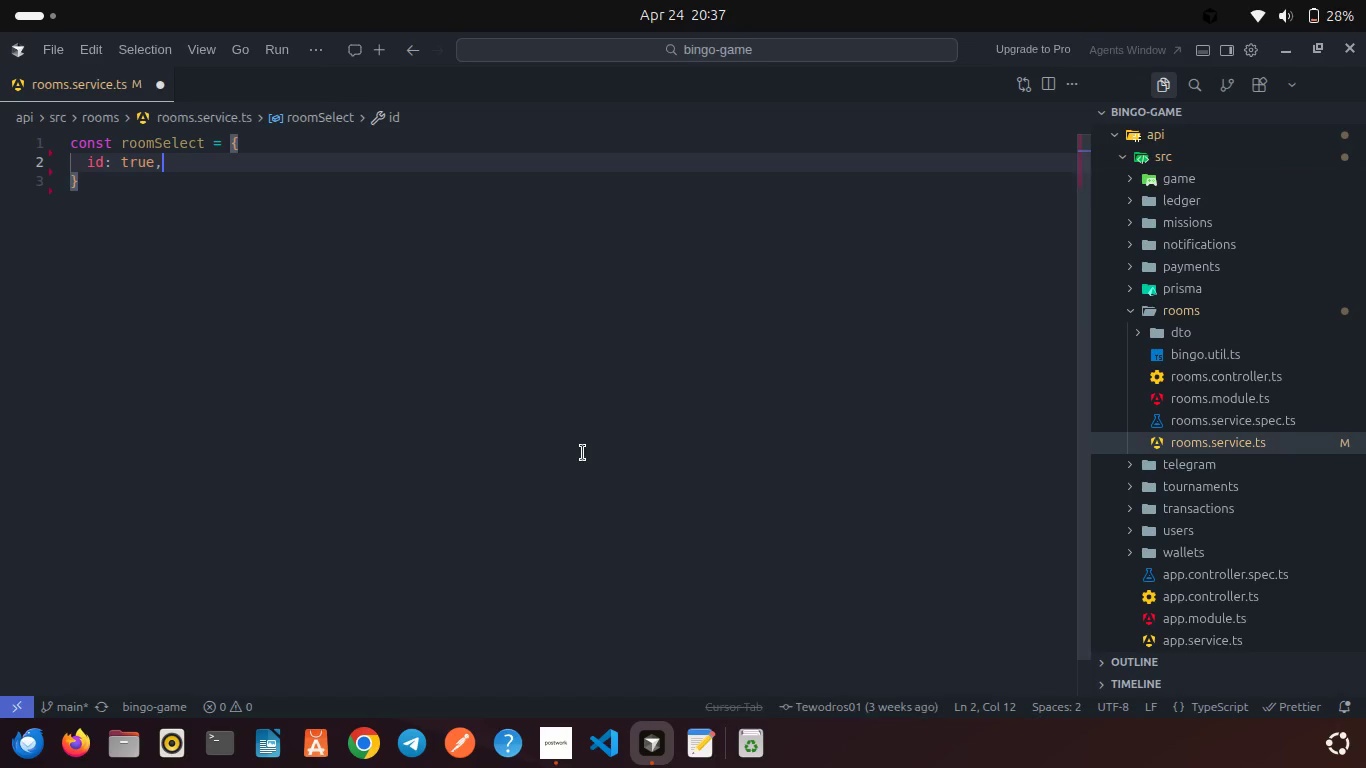 
key(Enter)
 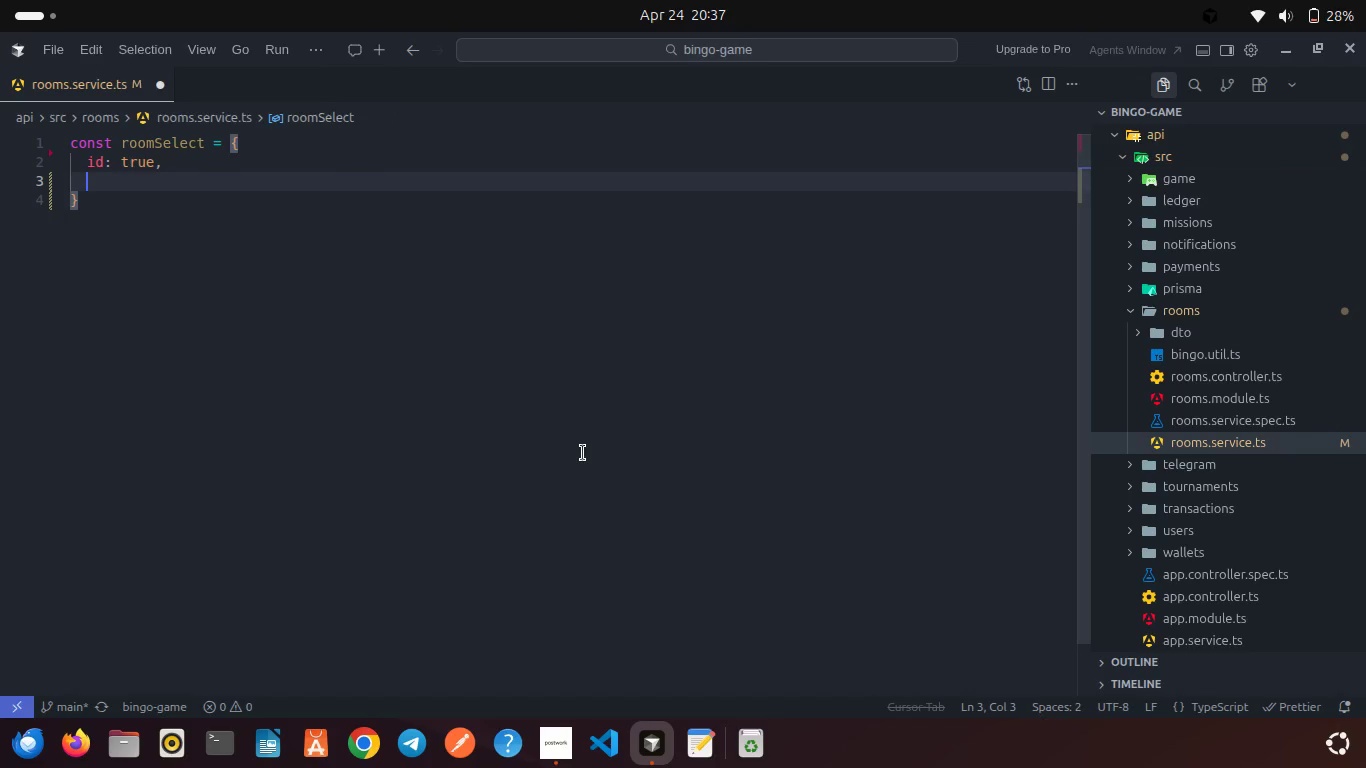 
type(name: true,)
 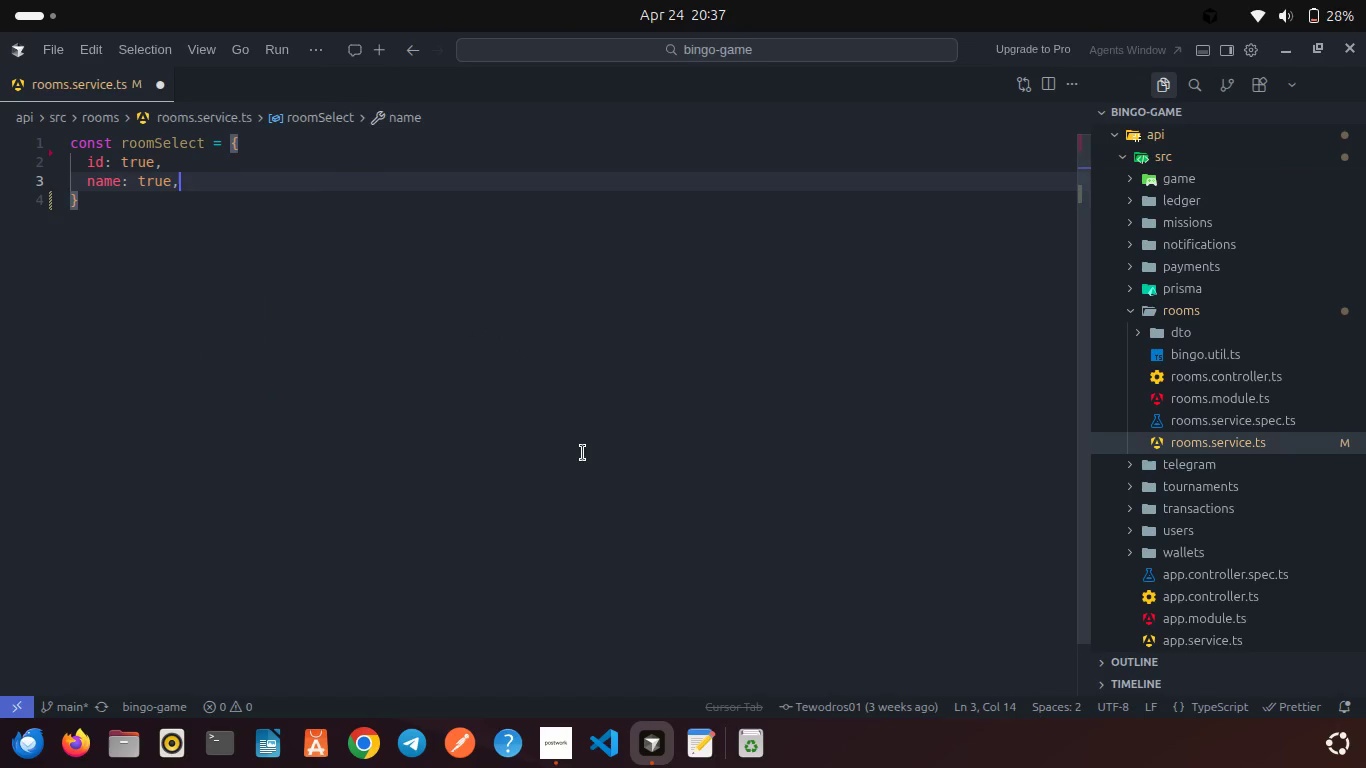 
key(Enter)
 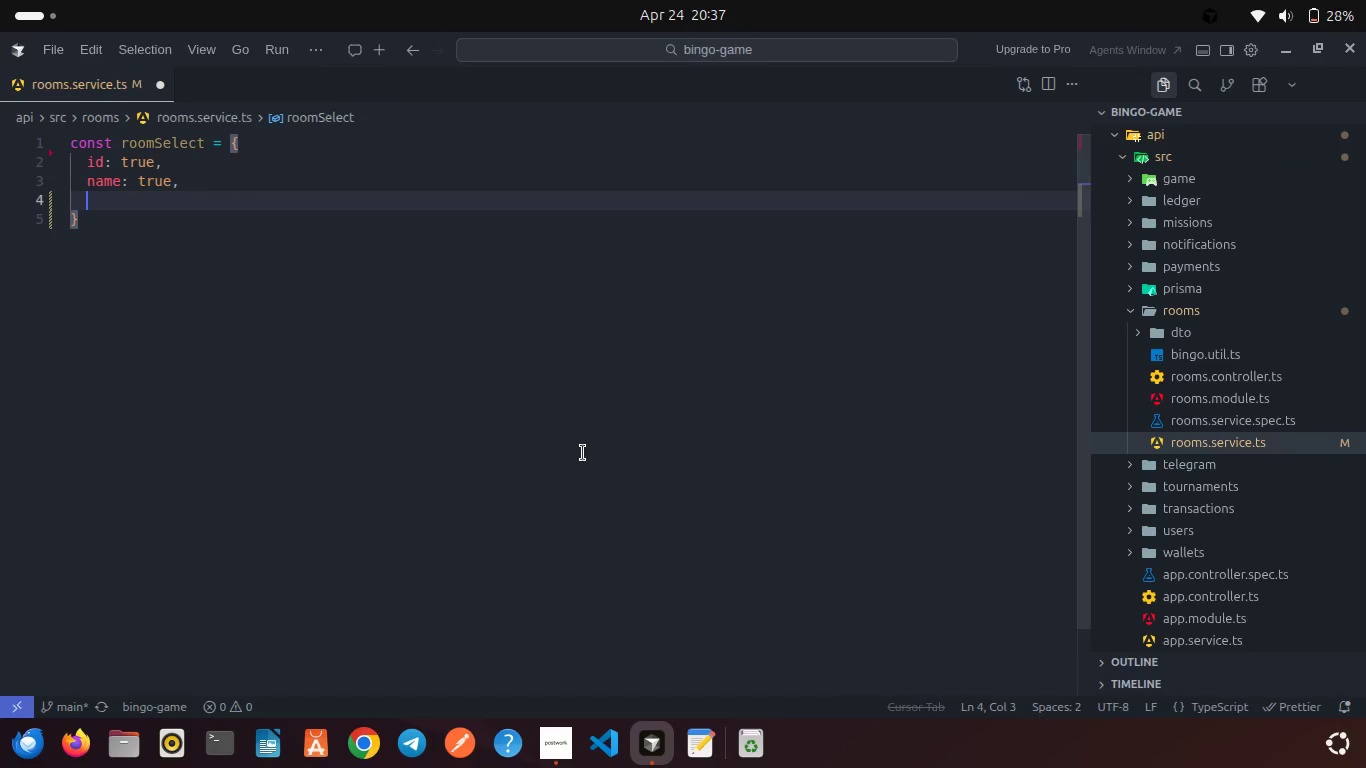 
type(status: treu)
 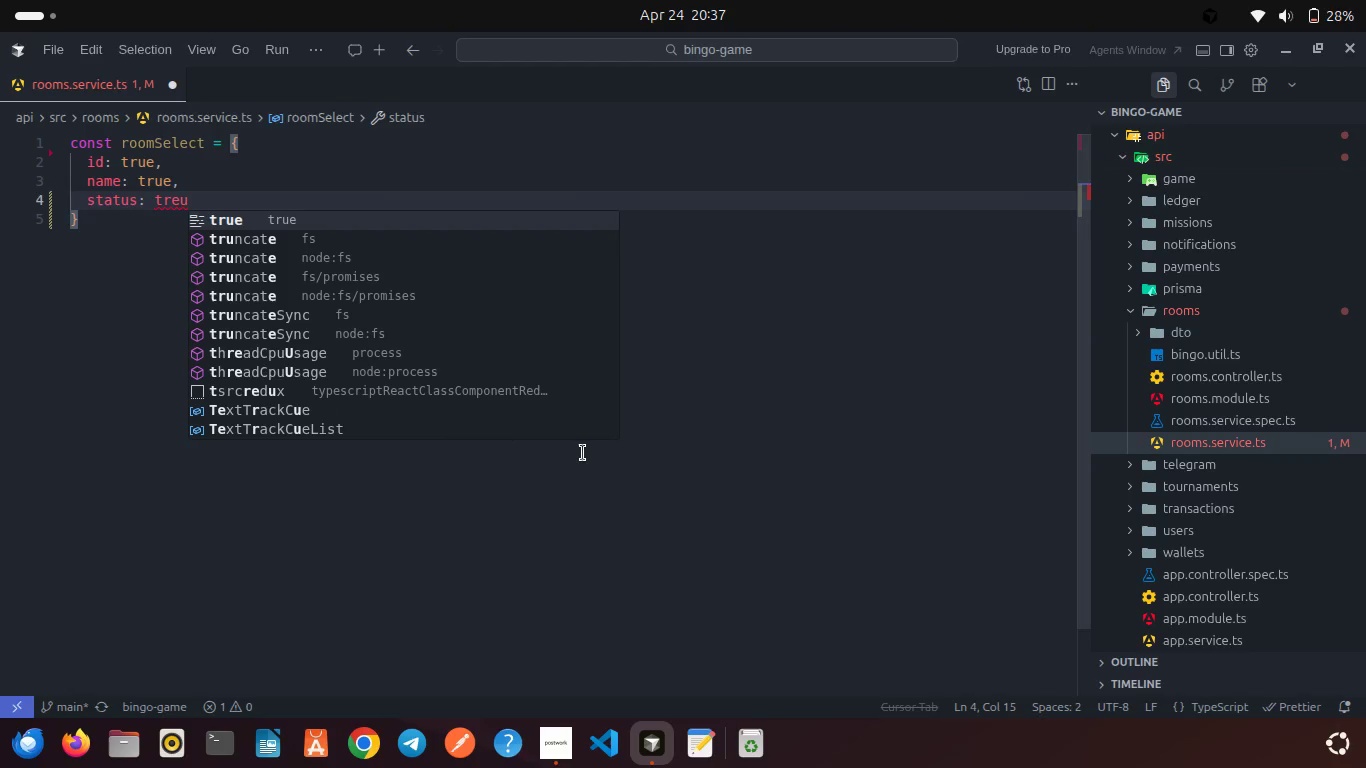 
key(Enter)
 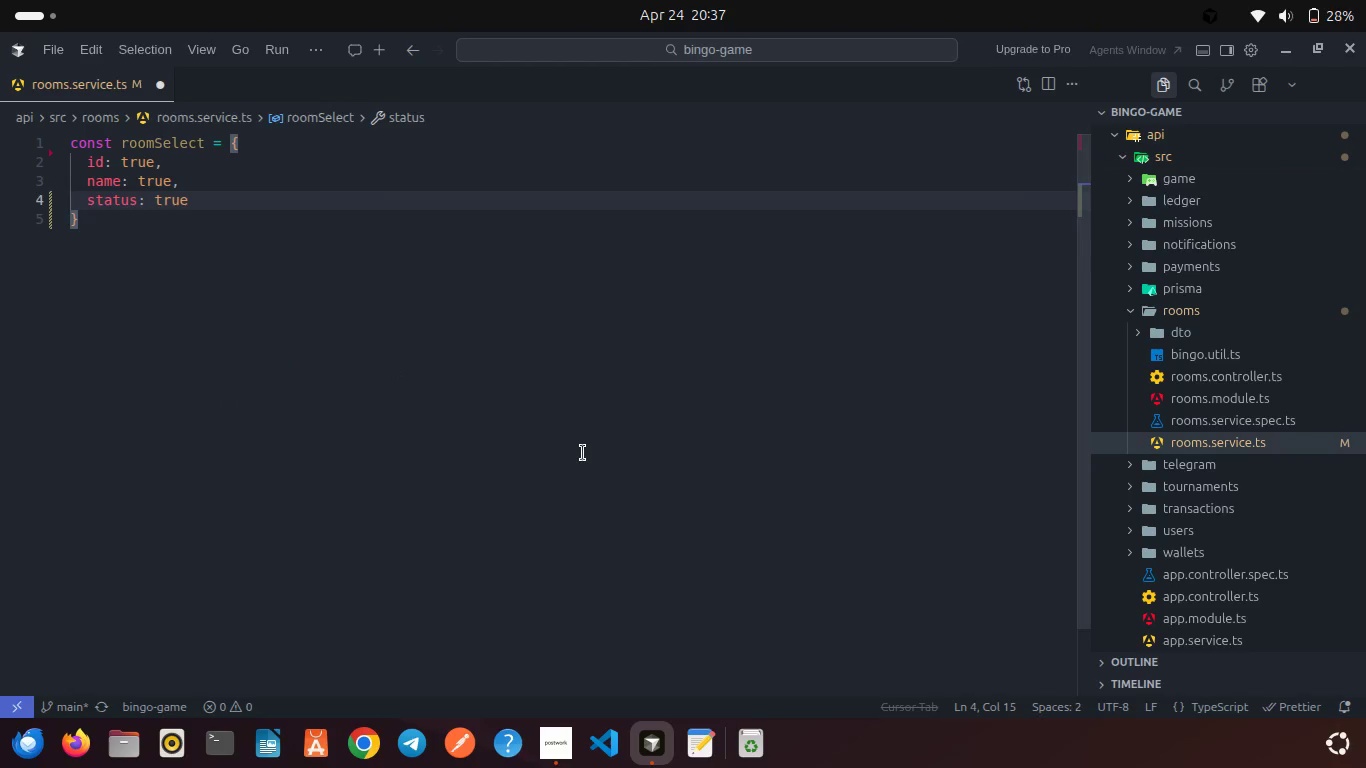 
key(Comma)
 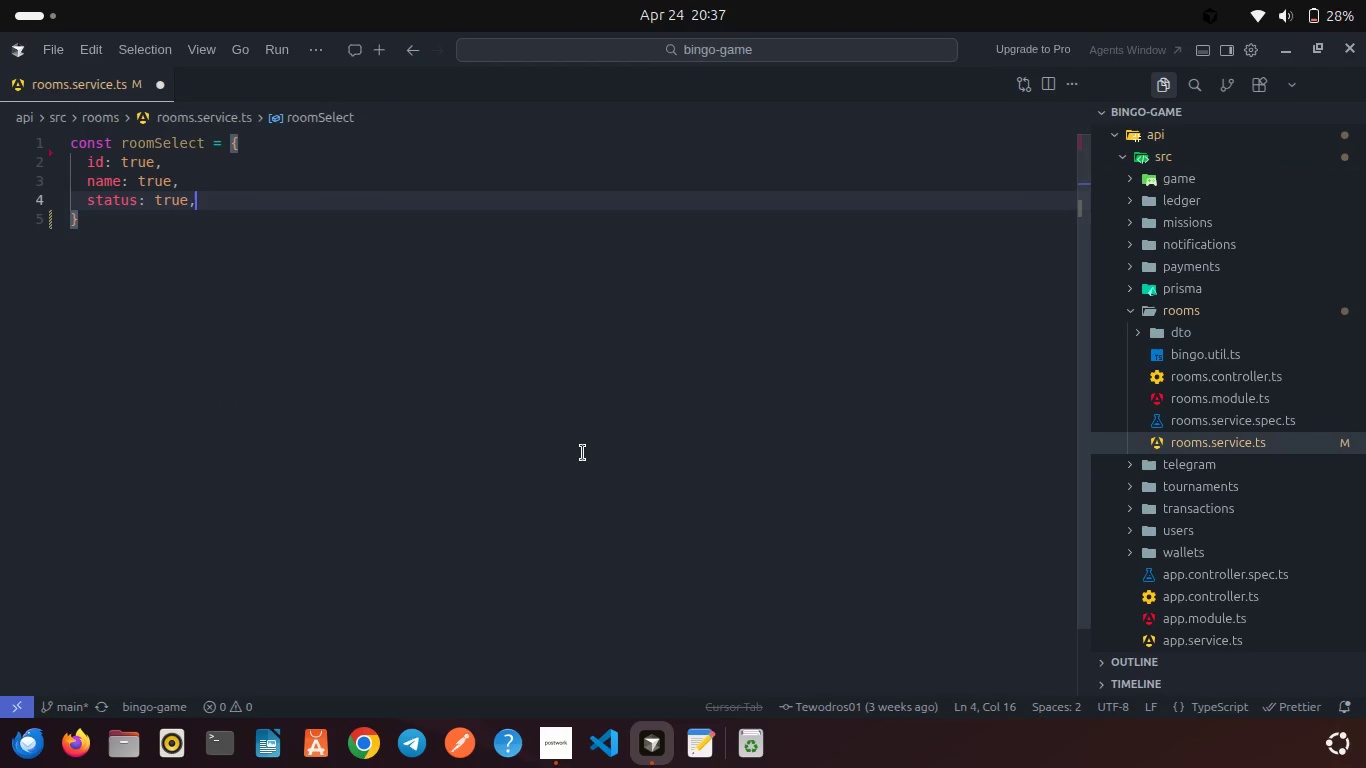 
key(Enter)
 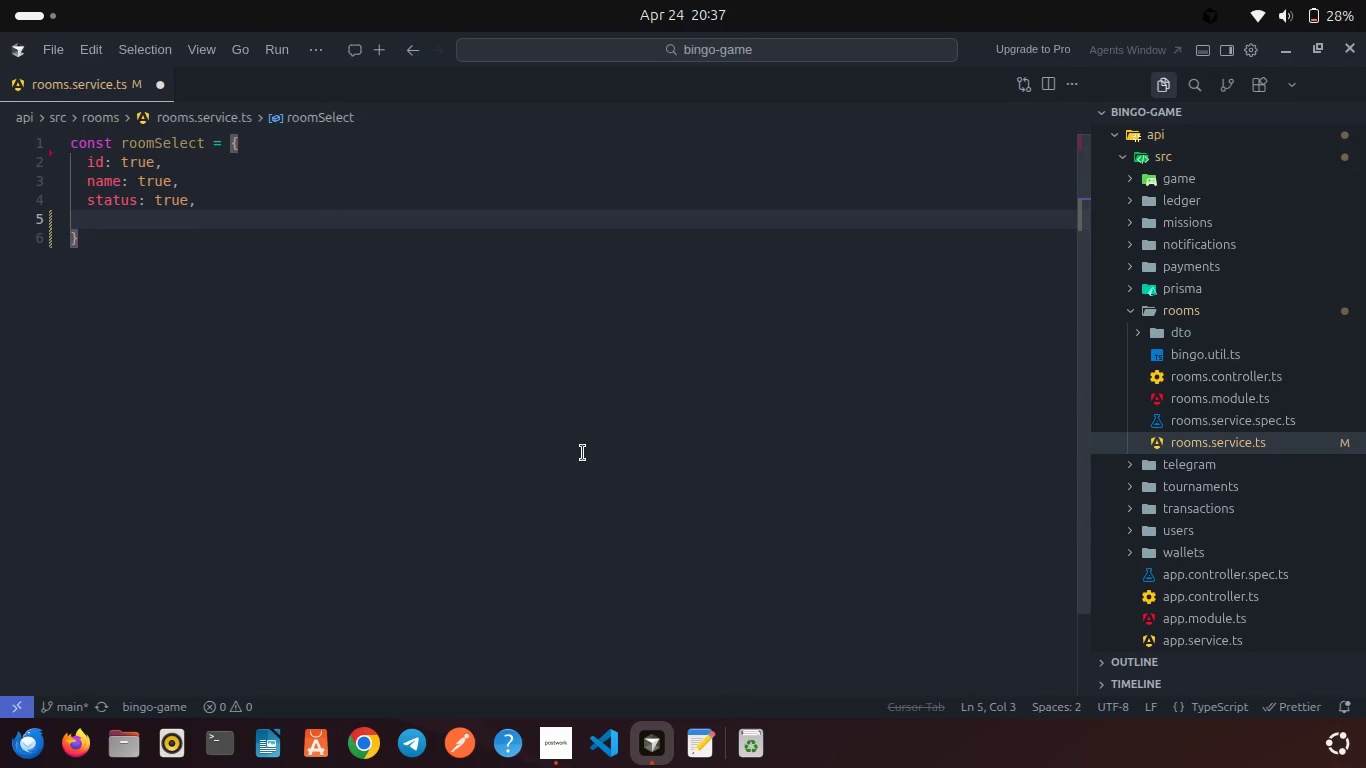 
type(speed: true,)
 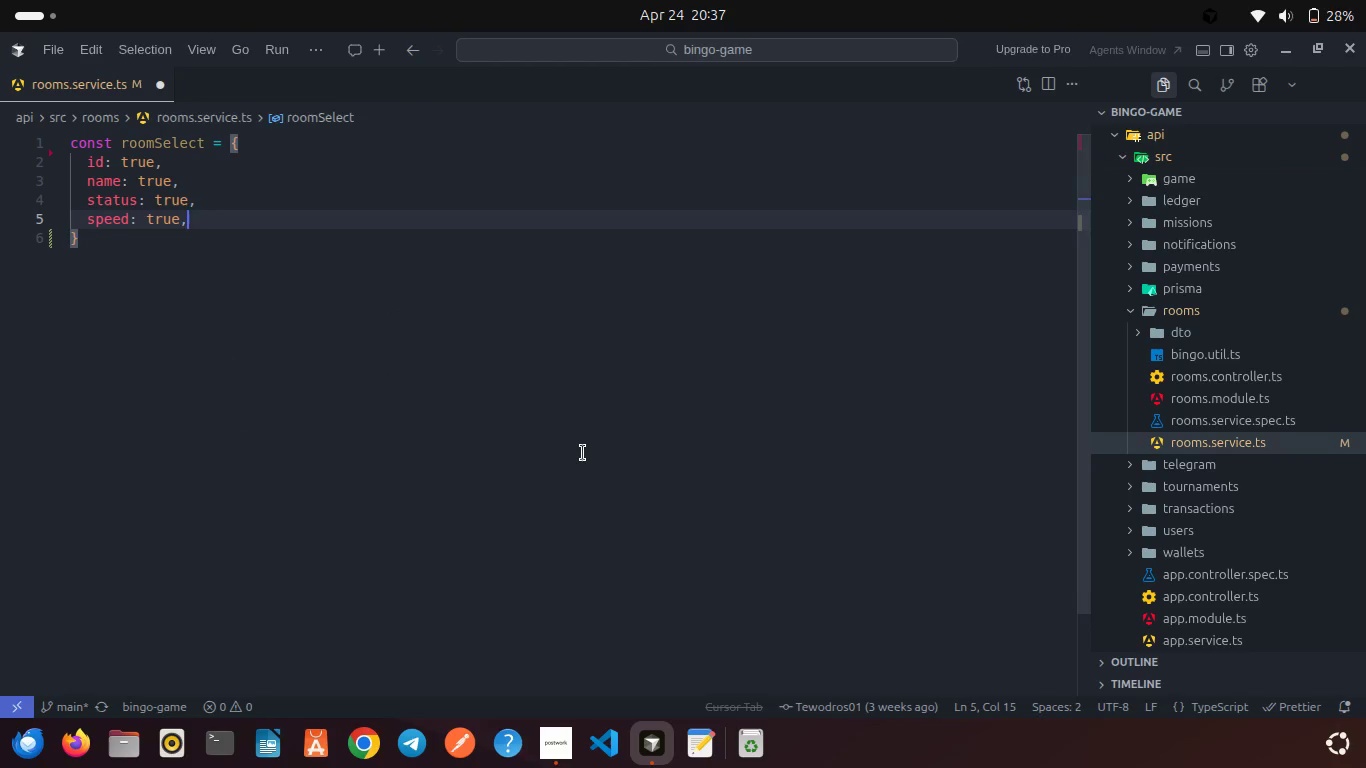 
key(Enter)
 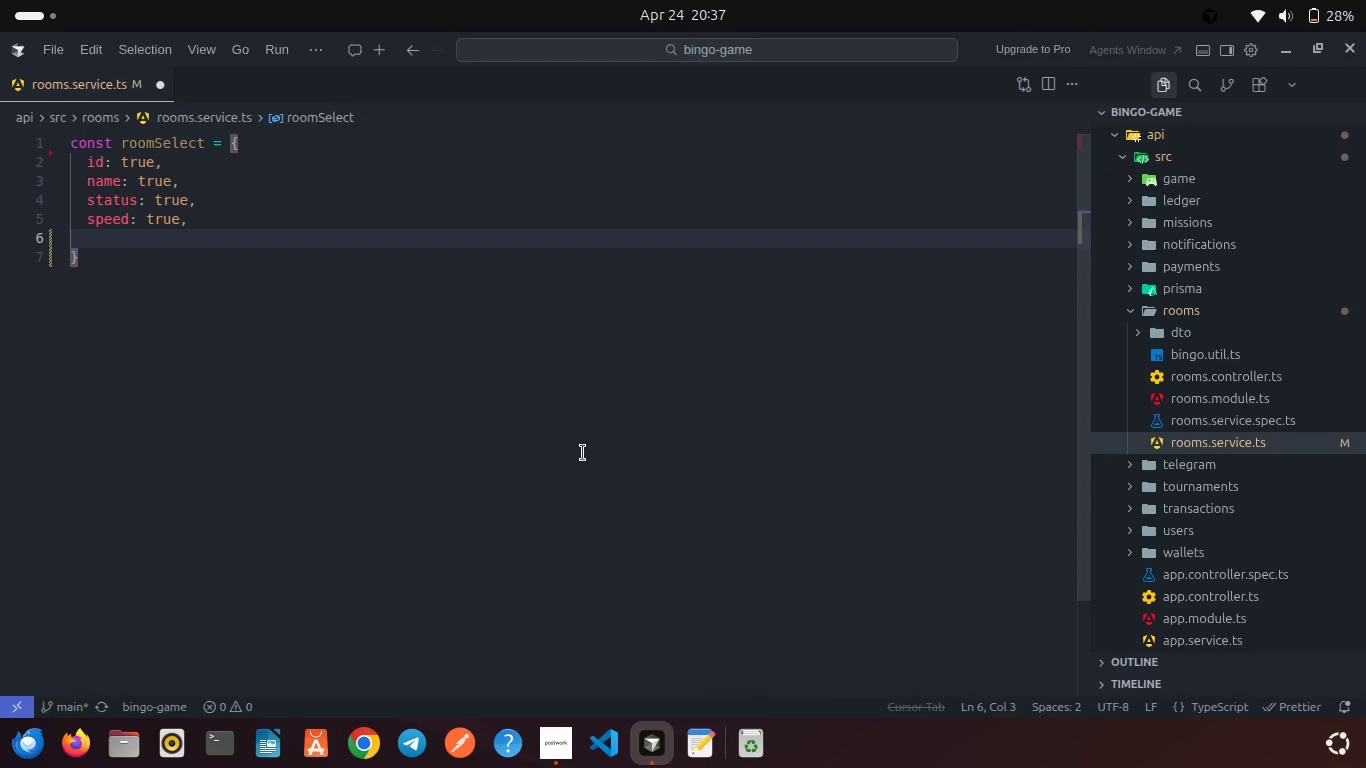 
type(entryFee: true)
 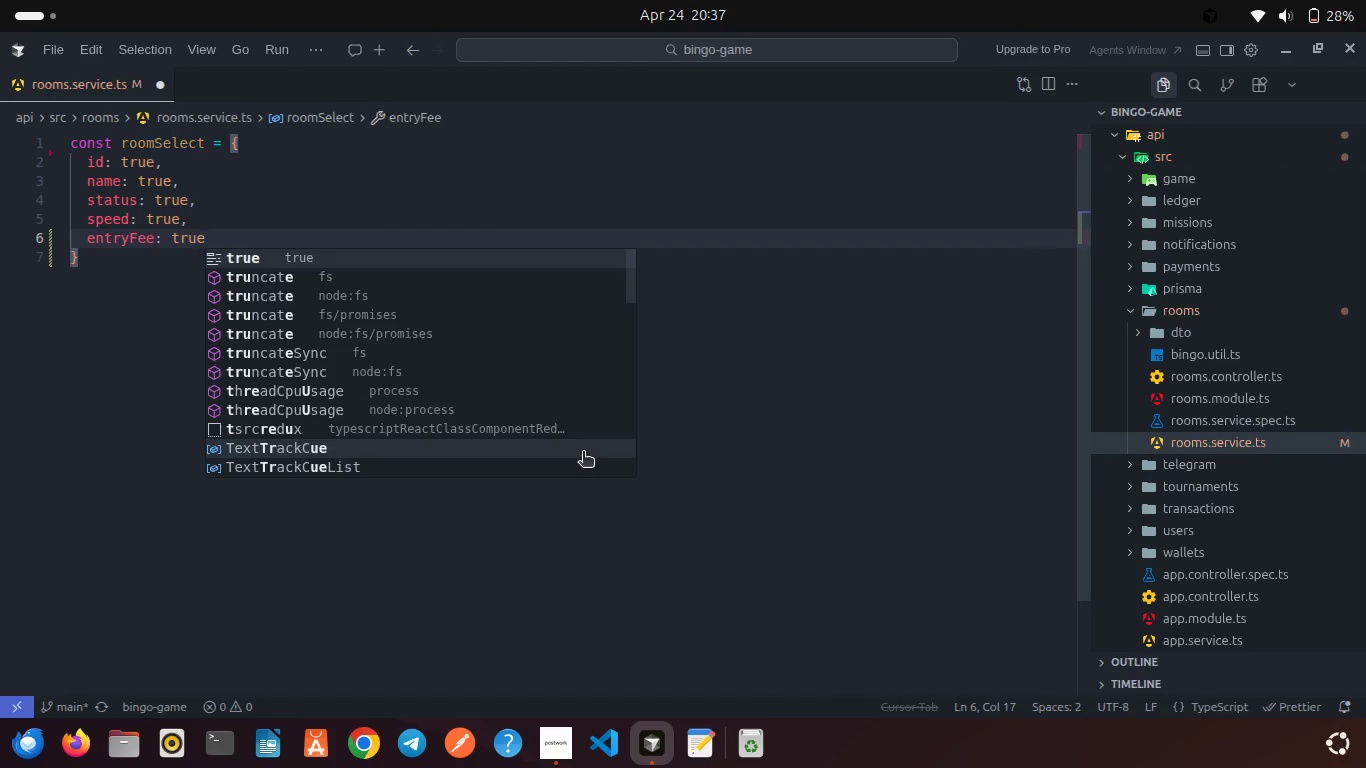 
key(Enter)
 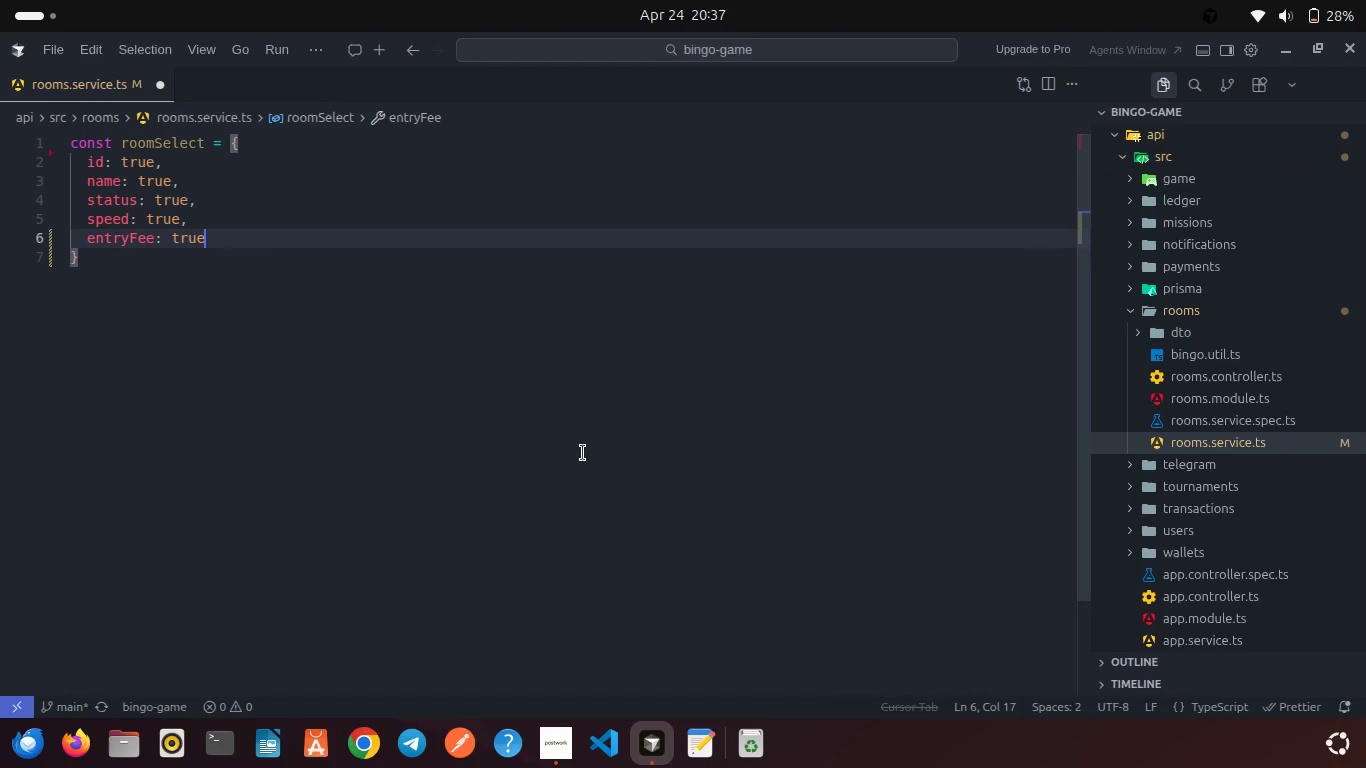 
key(Comma)
 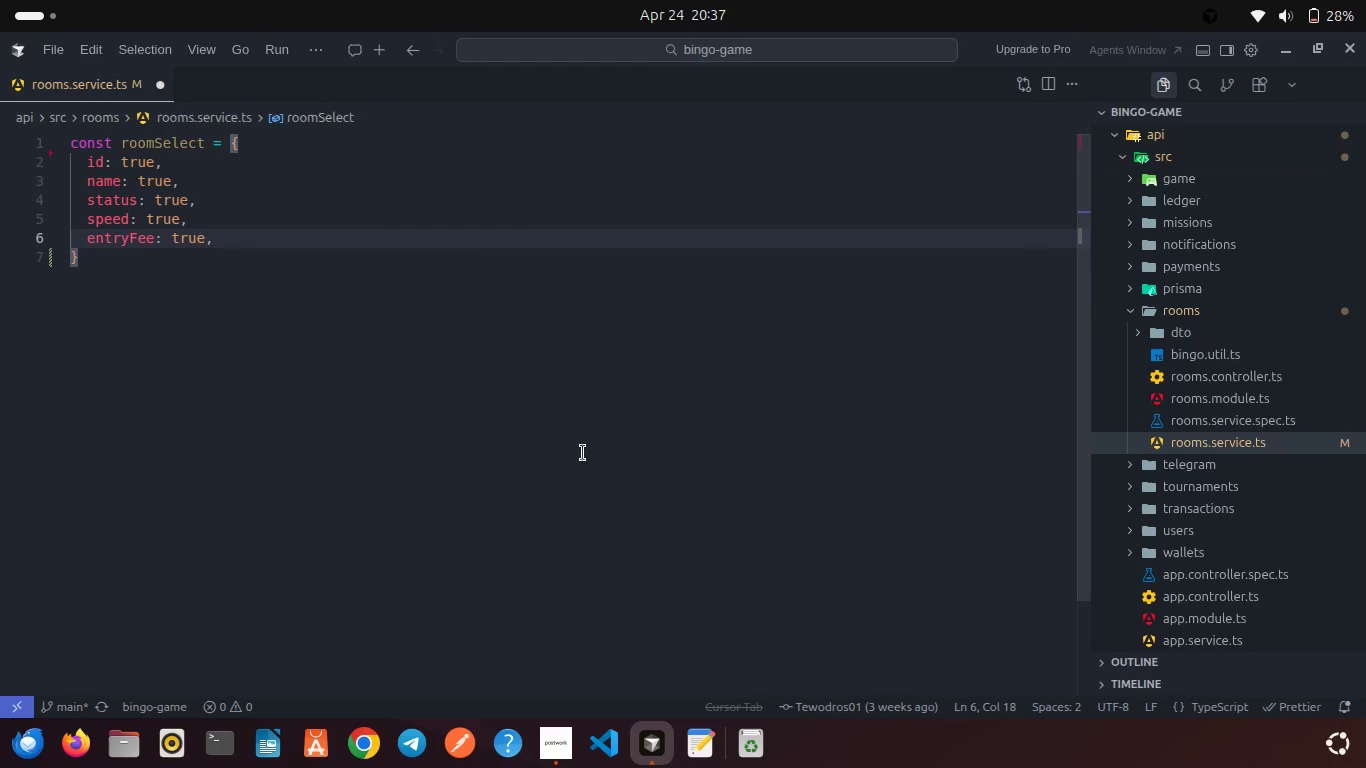 
key(Enter)
 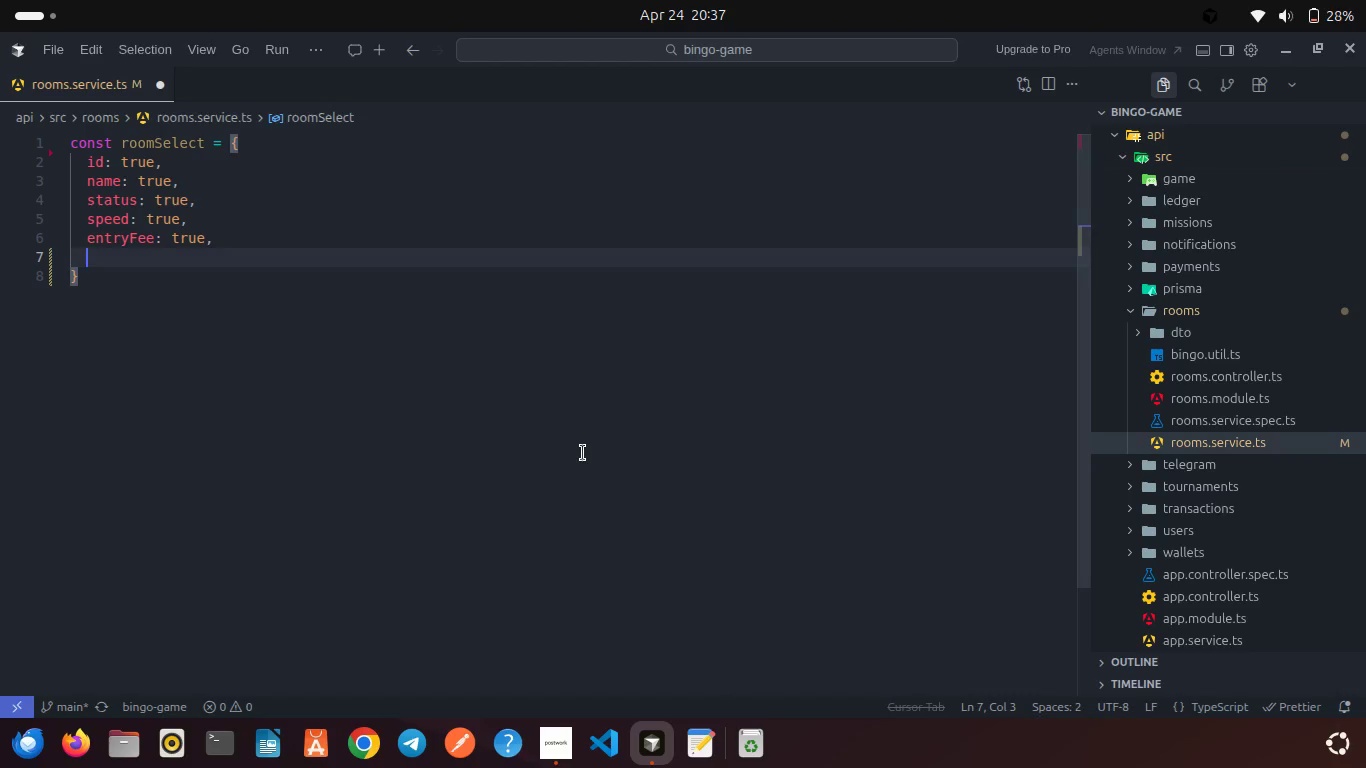 
type(prizePol)
key(Backspace)
type(ol: true,)
 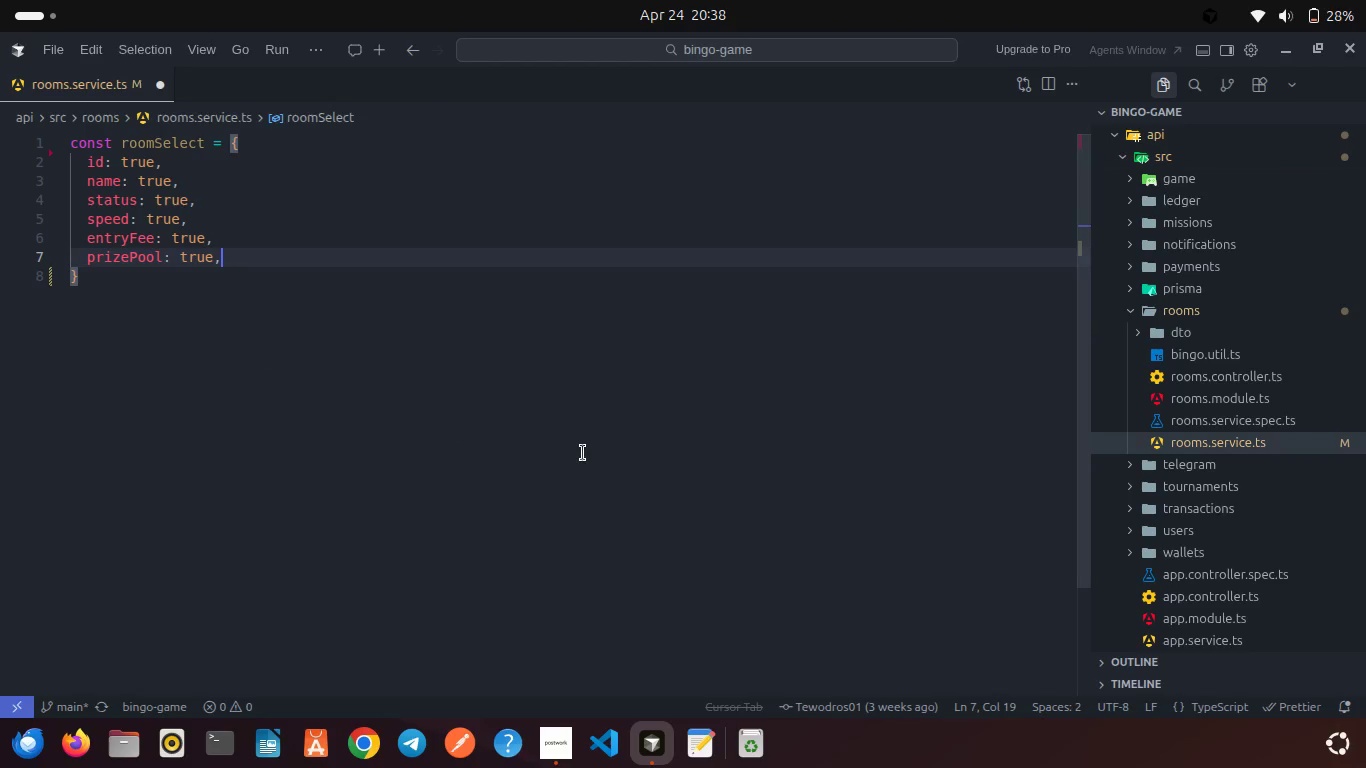 
key(Enter)
 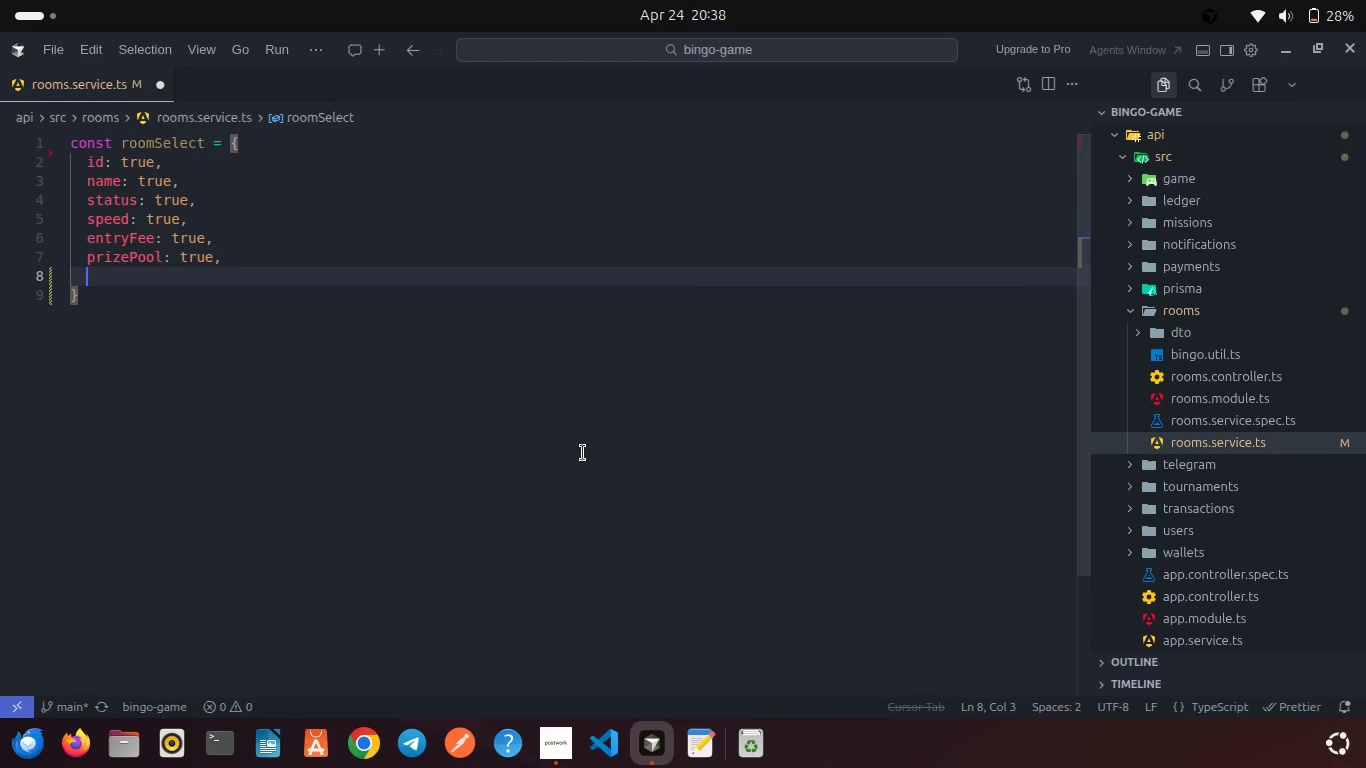 
type(maxPlayers: tre)
key(Backspace)
type(u)
 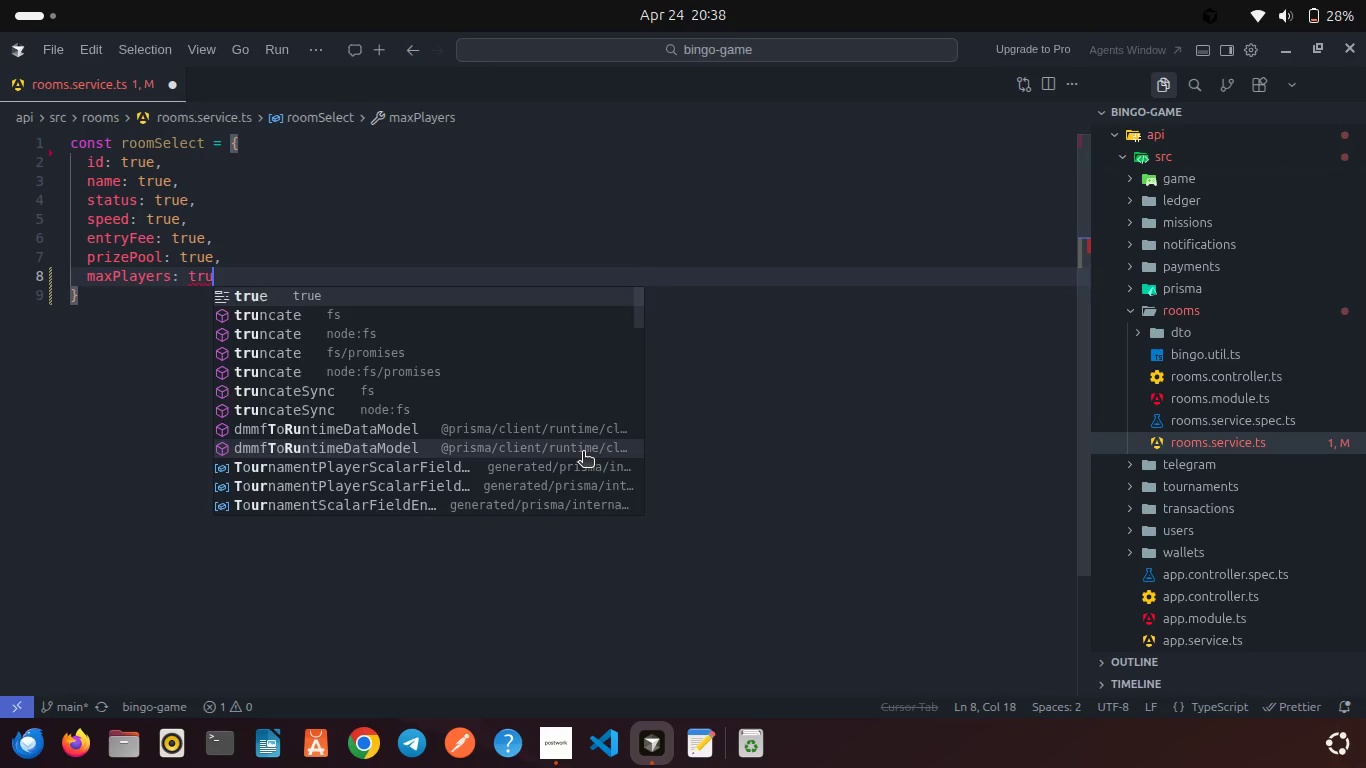 
 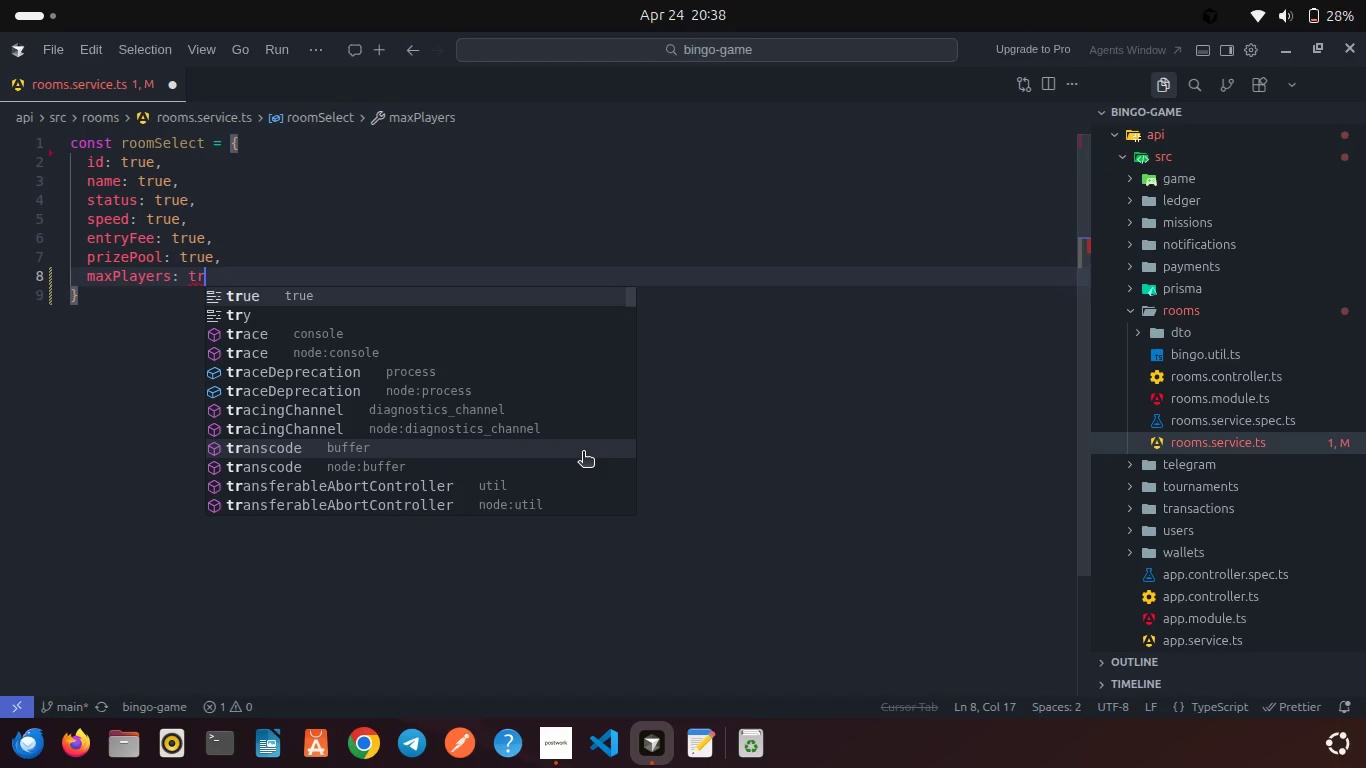 
key(Enter)
 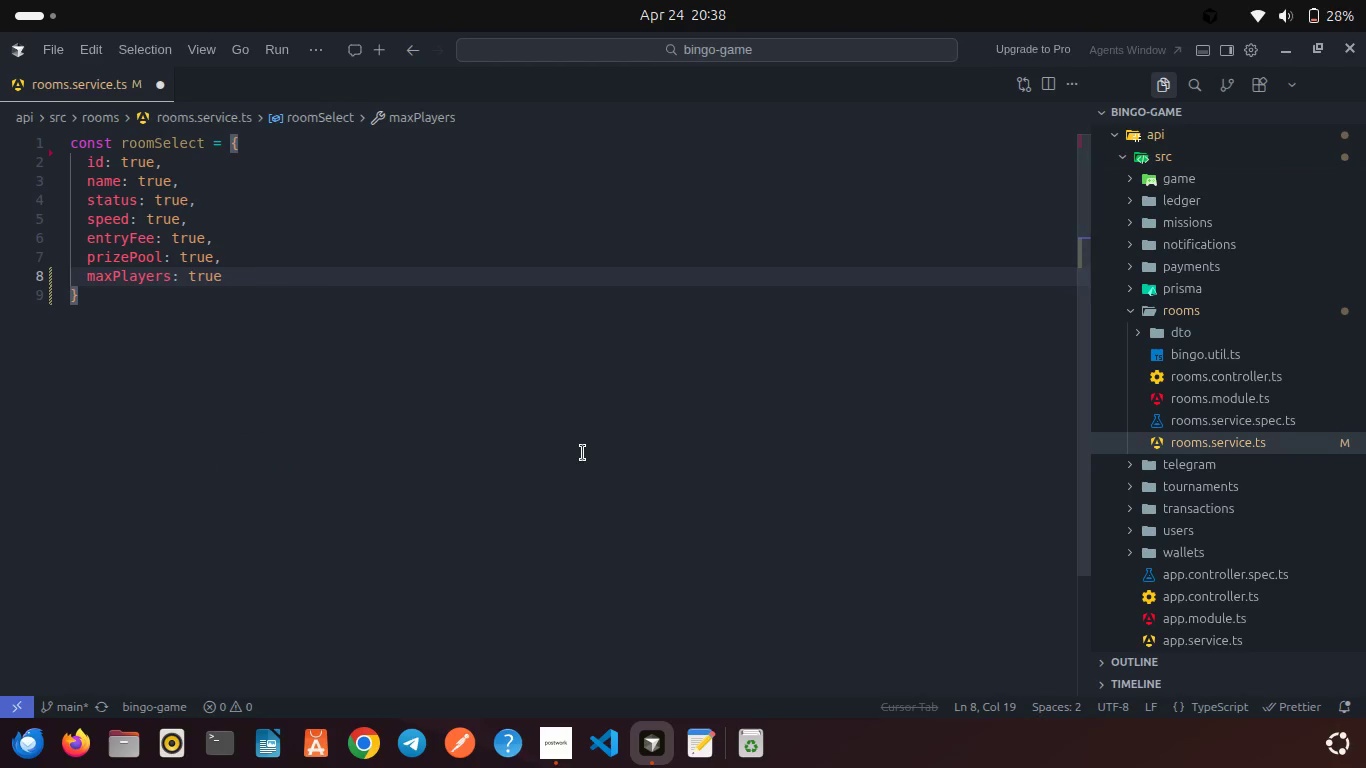 
key(Comma)
 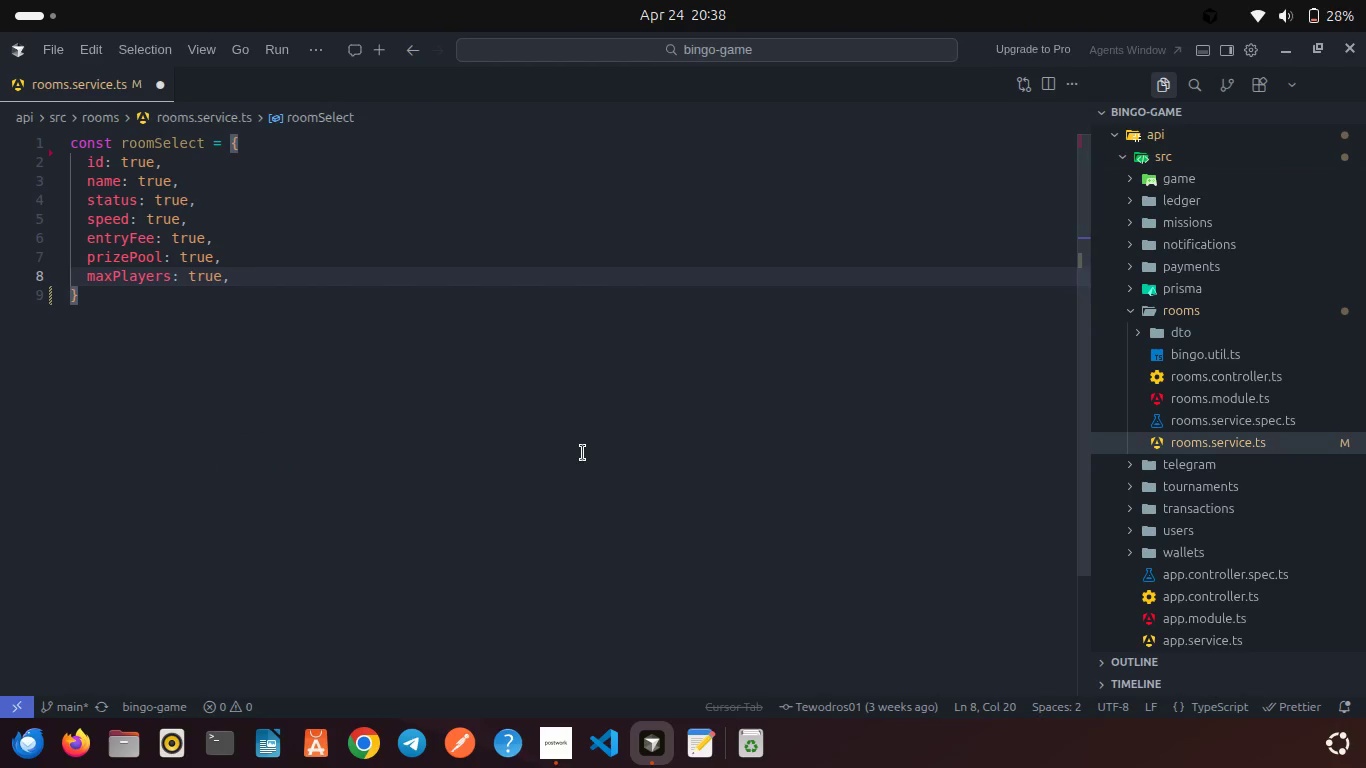 
key(Enter)
 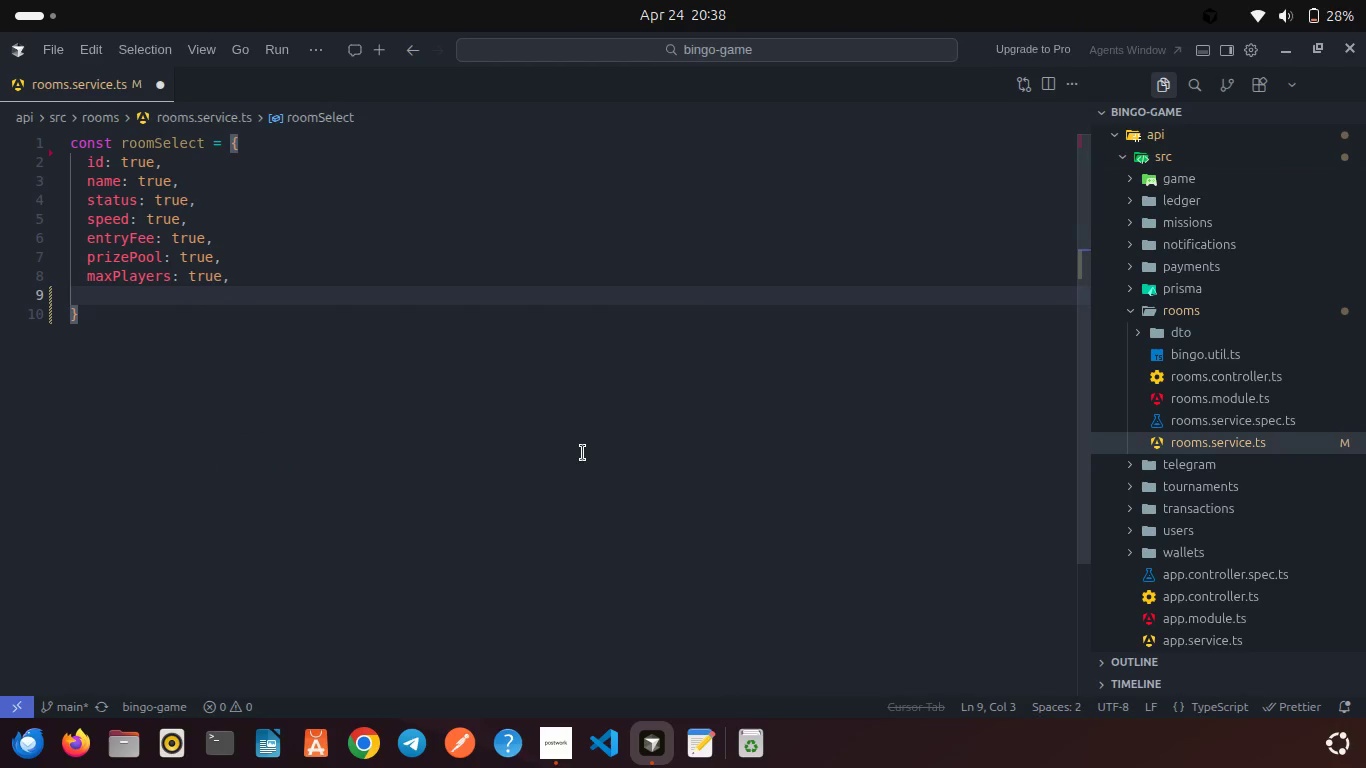 
type(cardPerPlayer: true)
 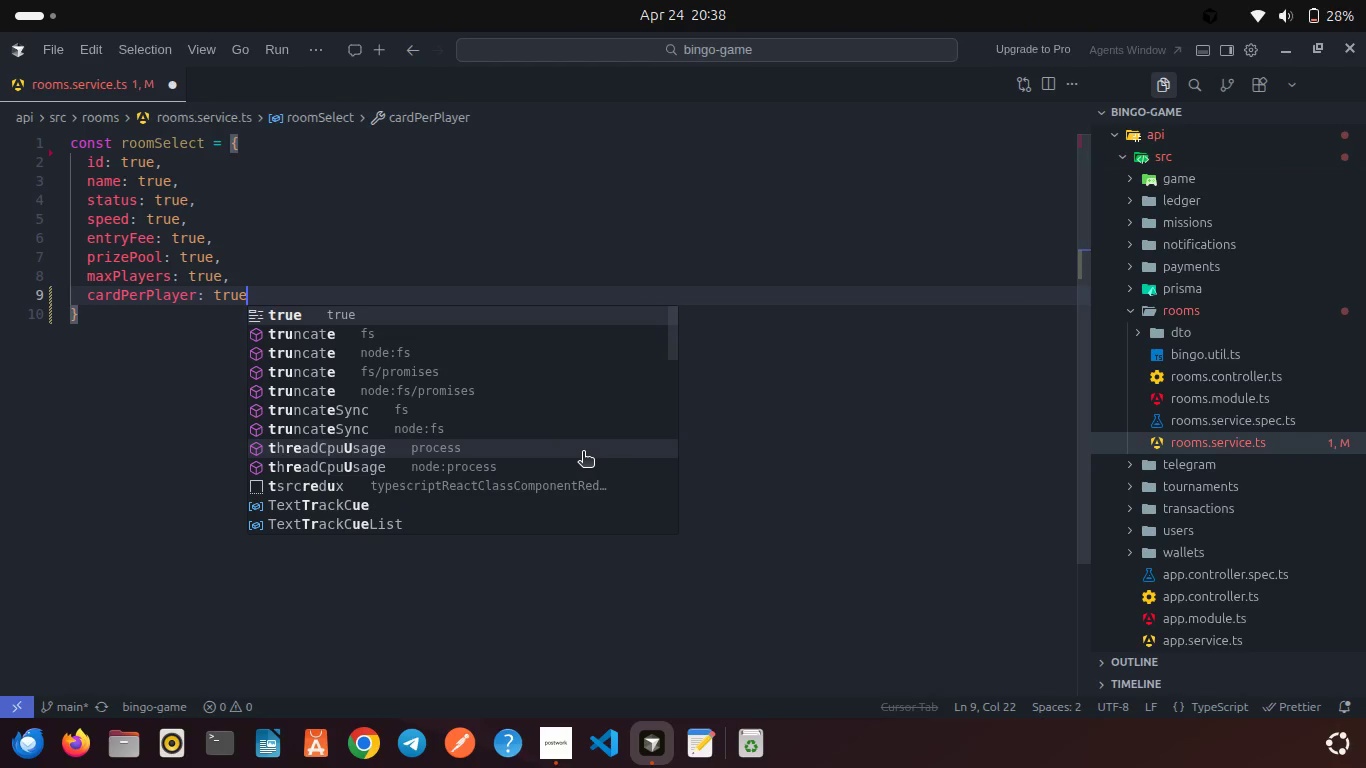 
key(Enter)
 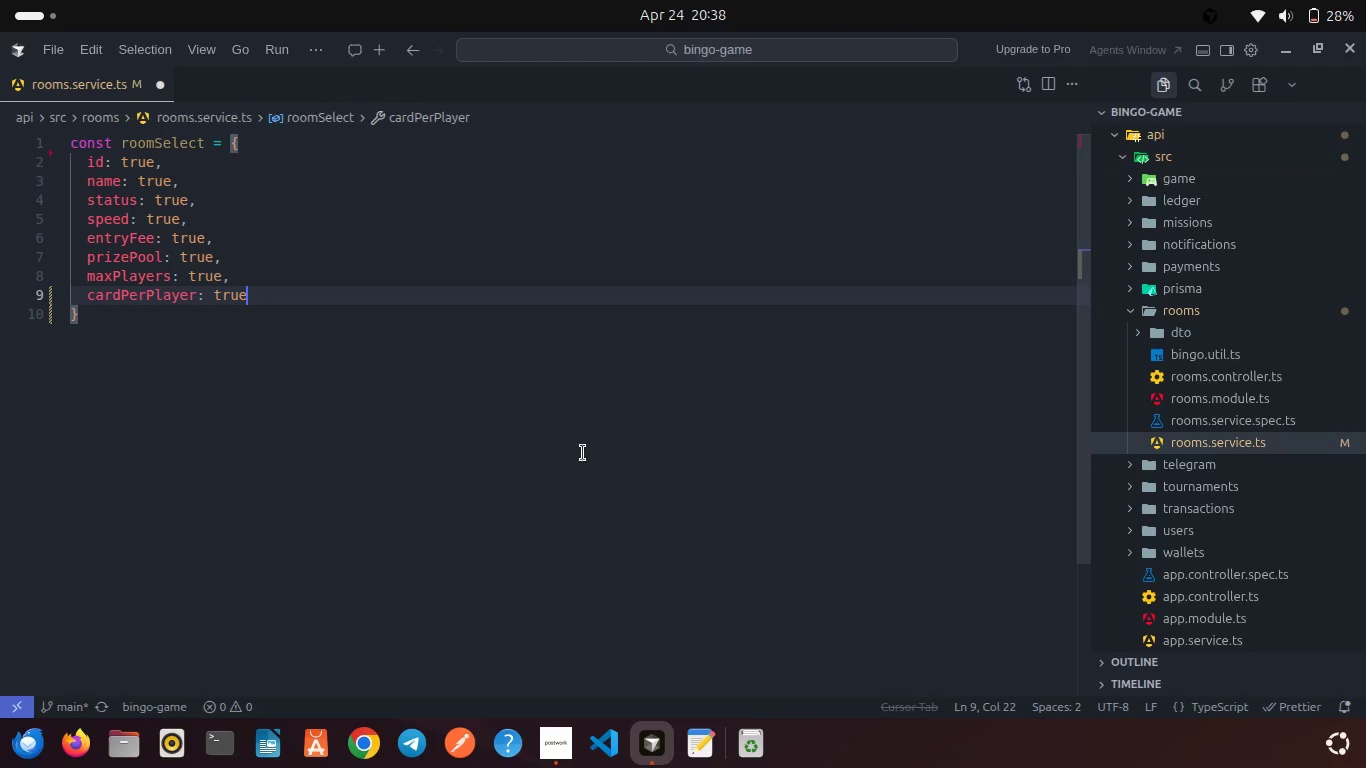 
key(Comma)
 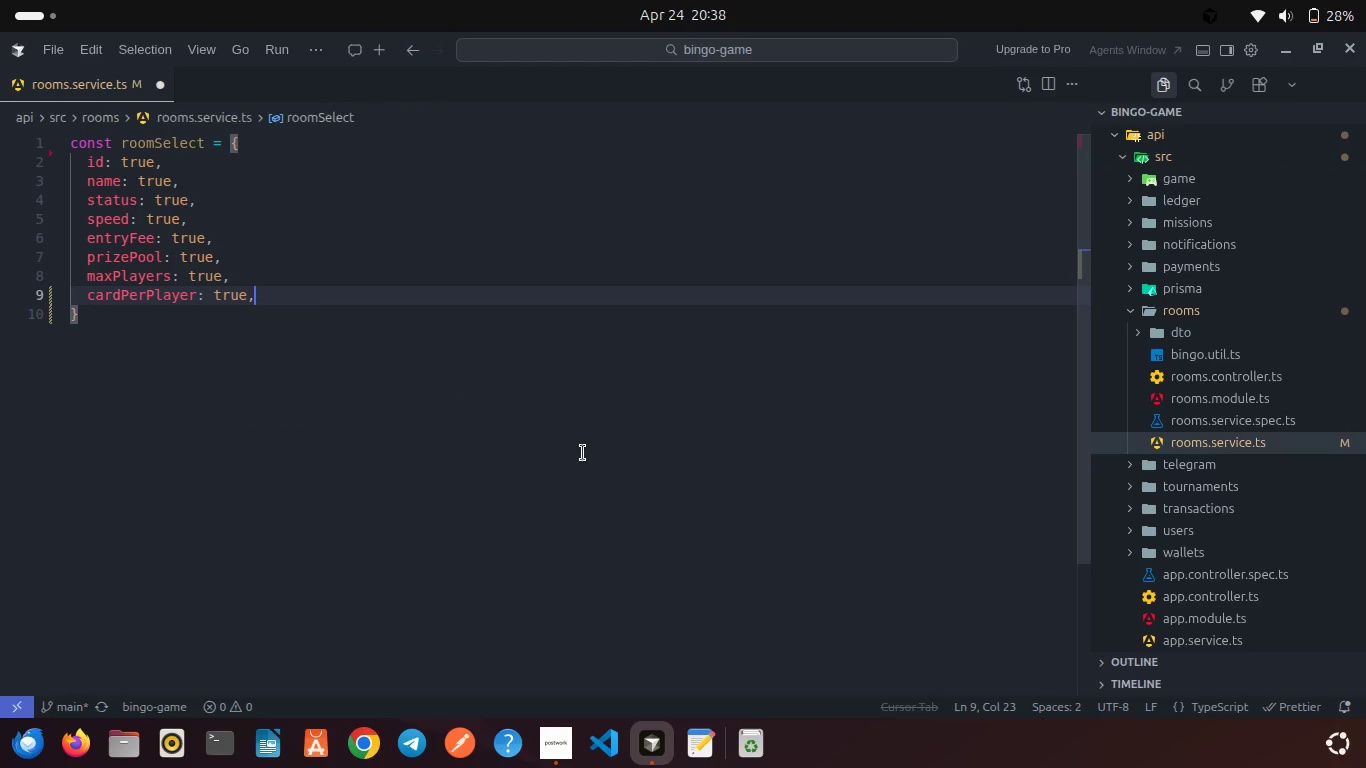 
key(Enter)
 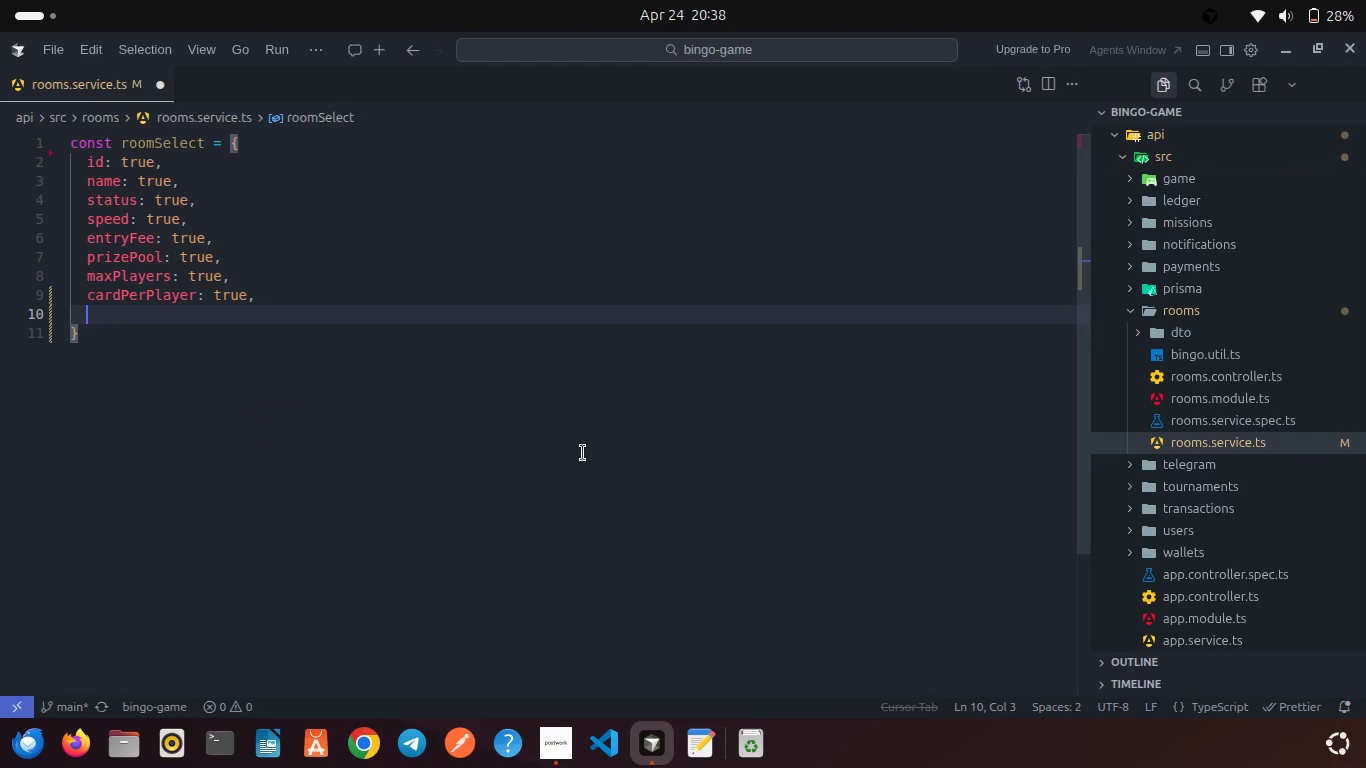 
type(isPrivate: true)
 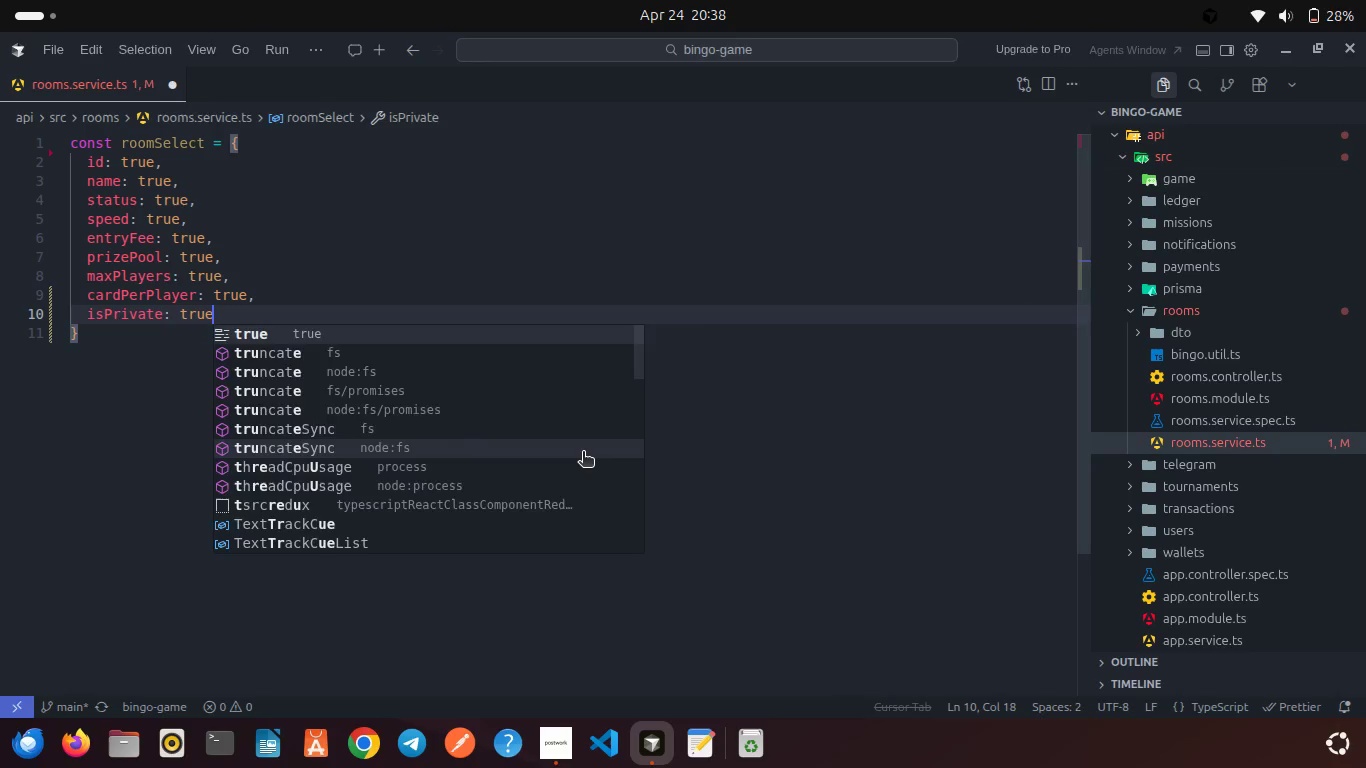 
 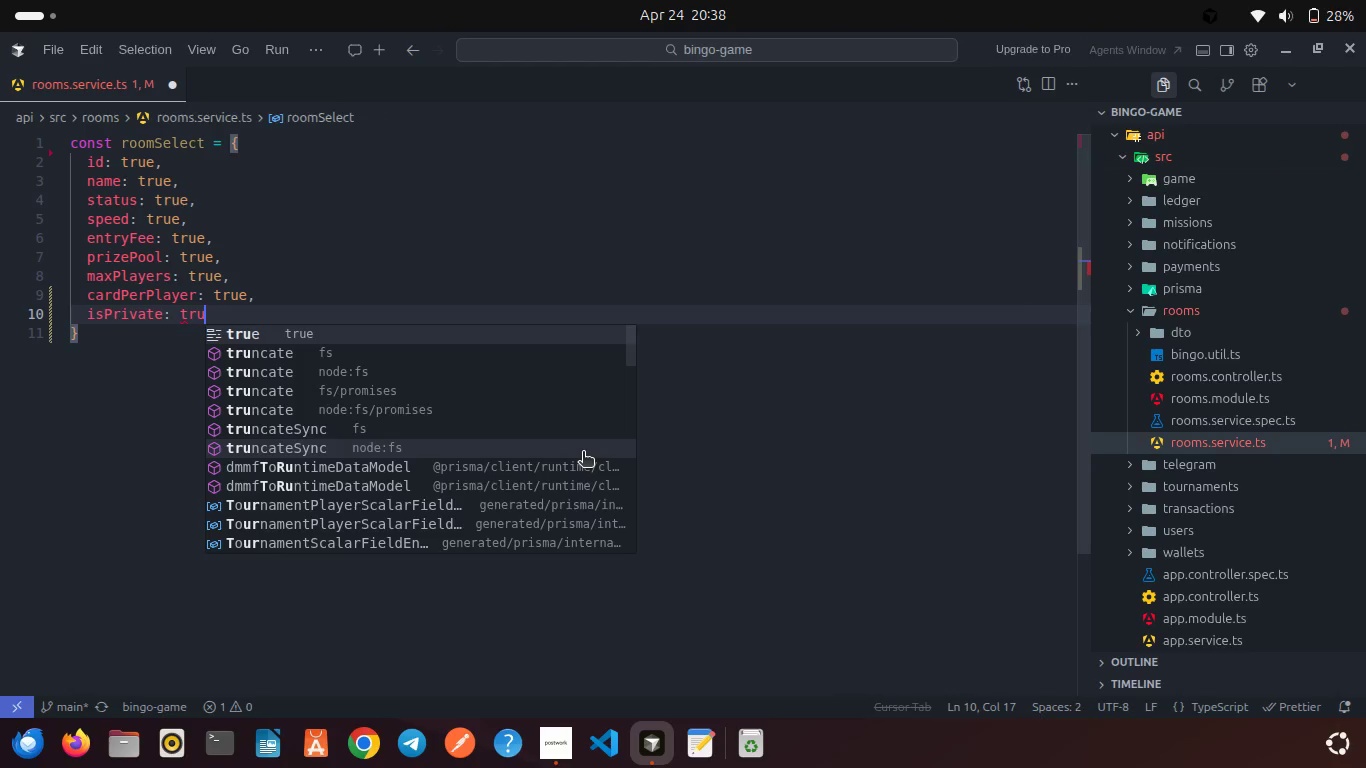 
key(Enter)
 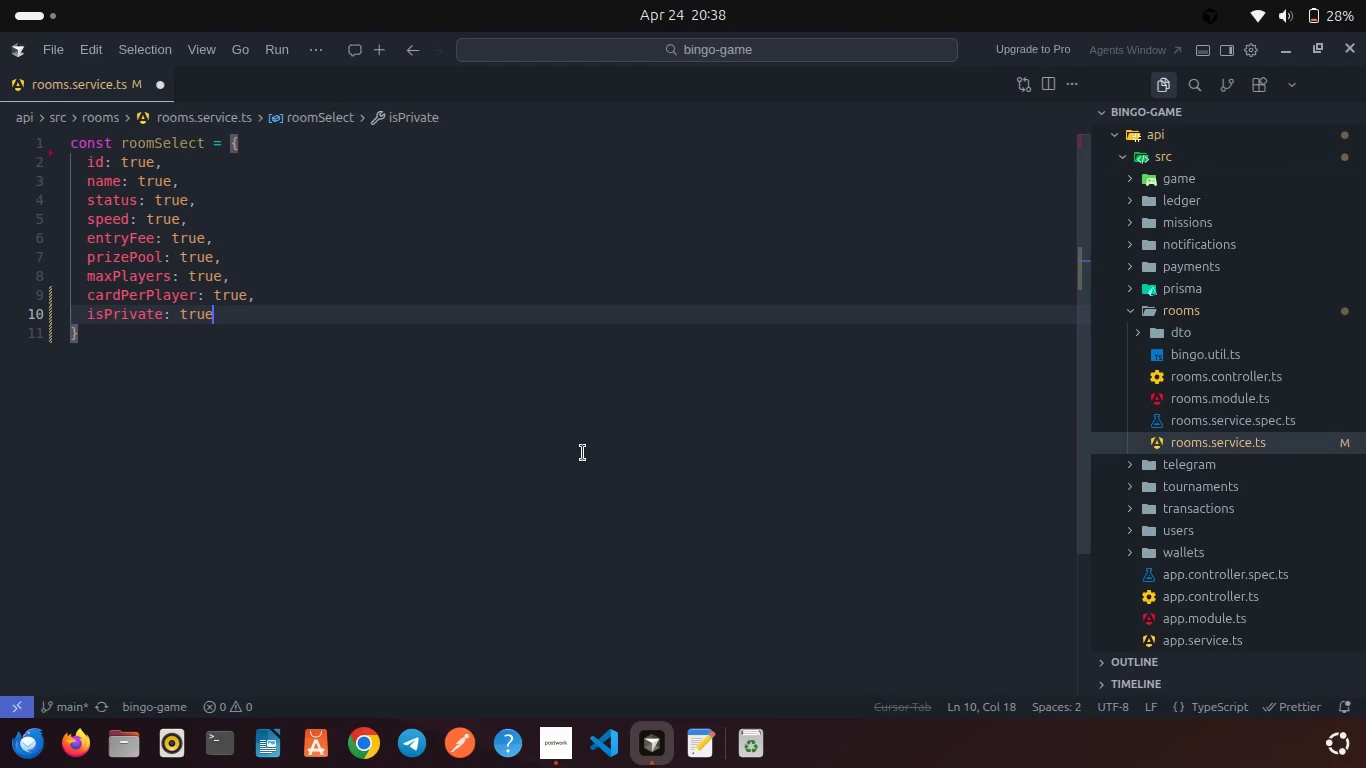 
key(Comma)
 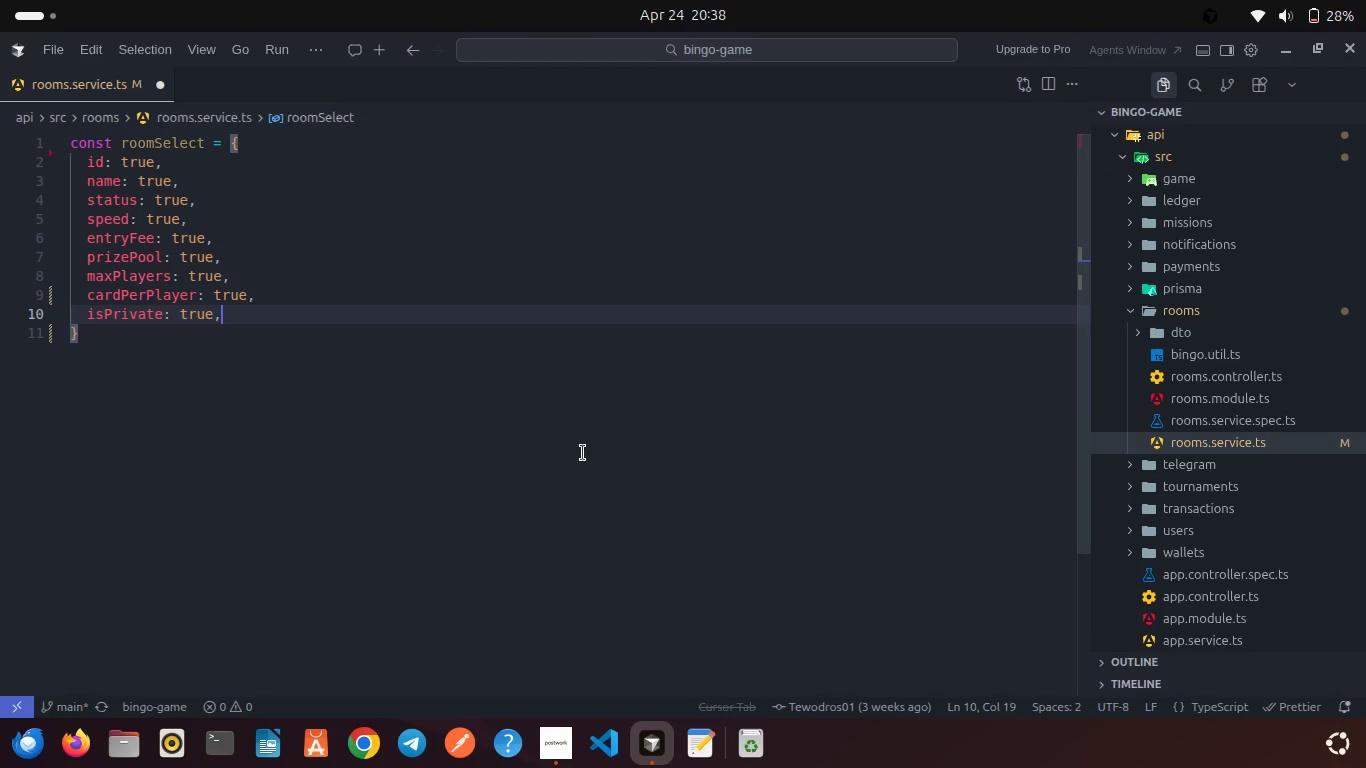 
wait(5.5)
 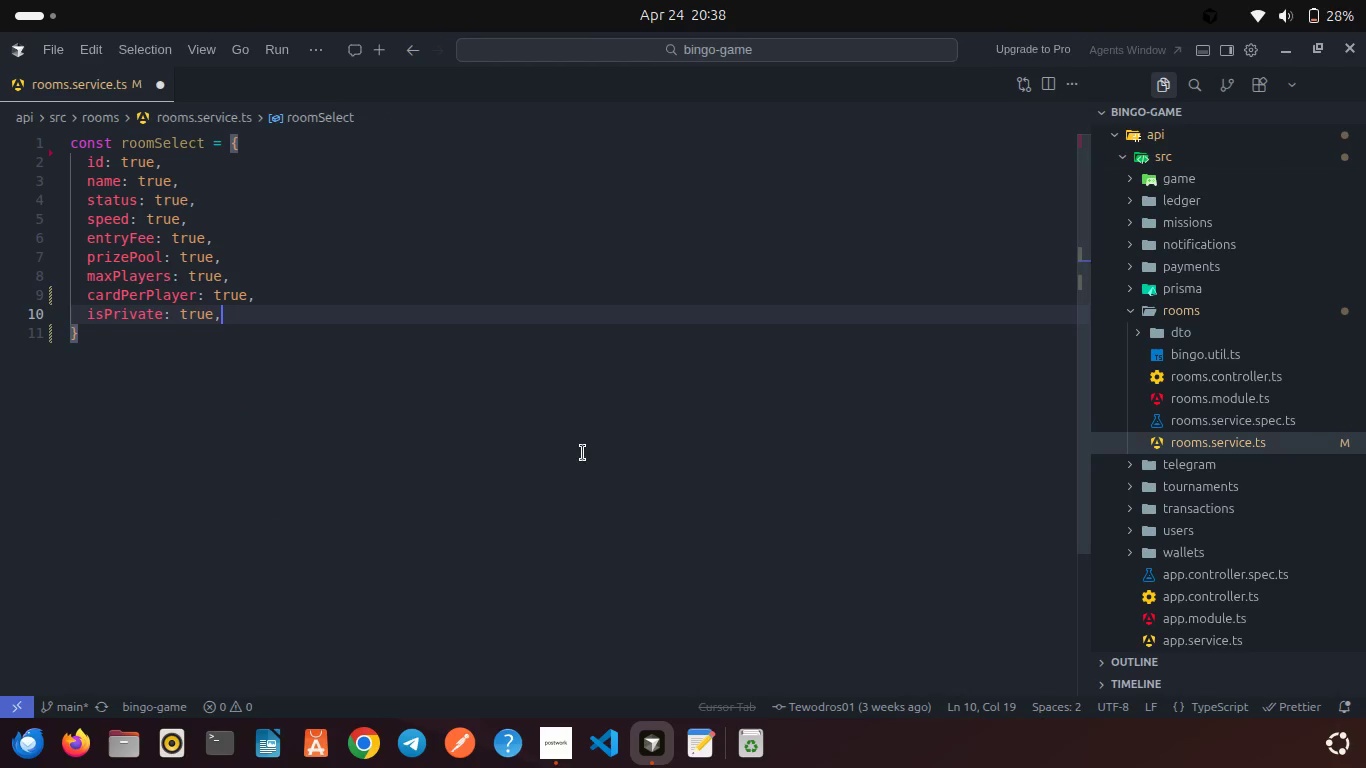 
key(Enter)
 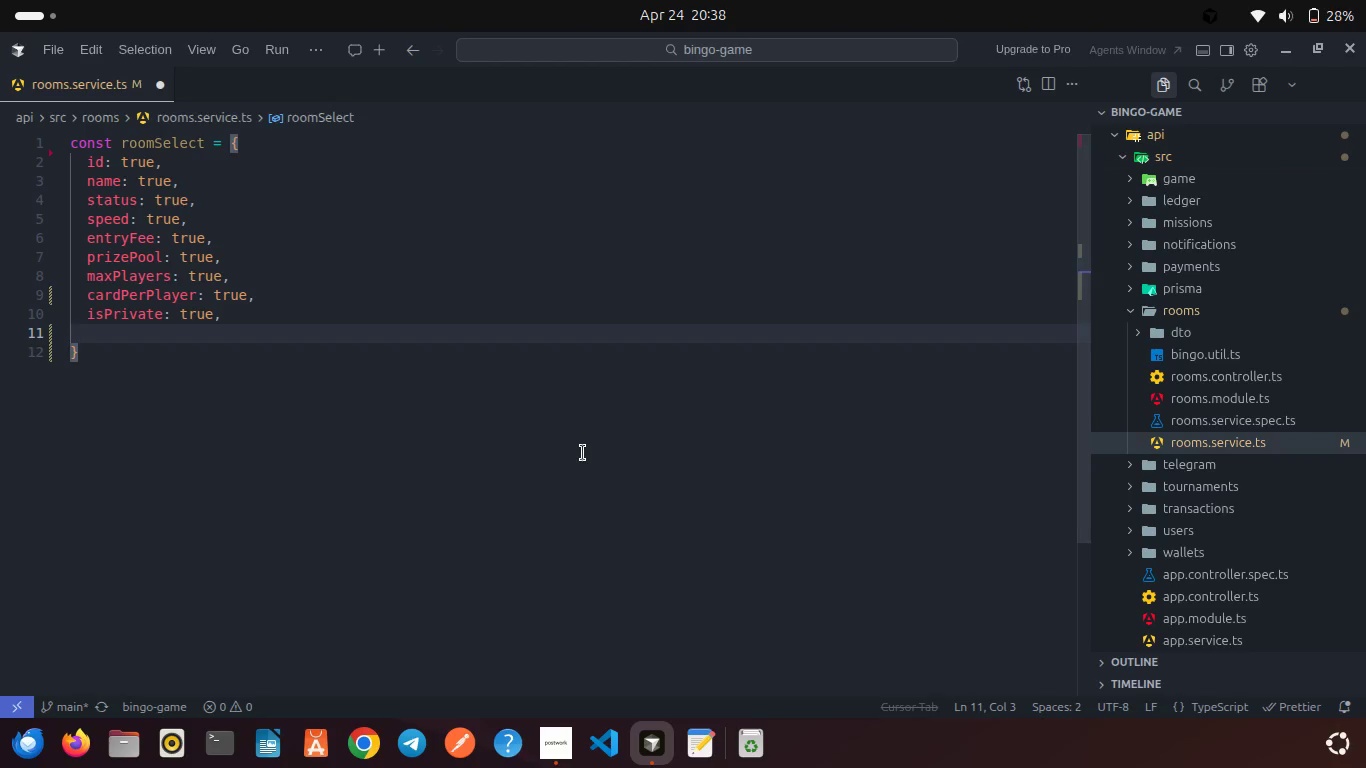 
type(winnerId: true,)
 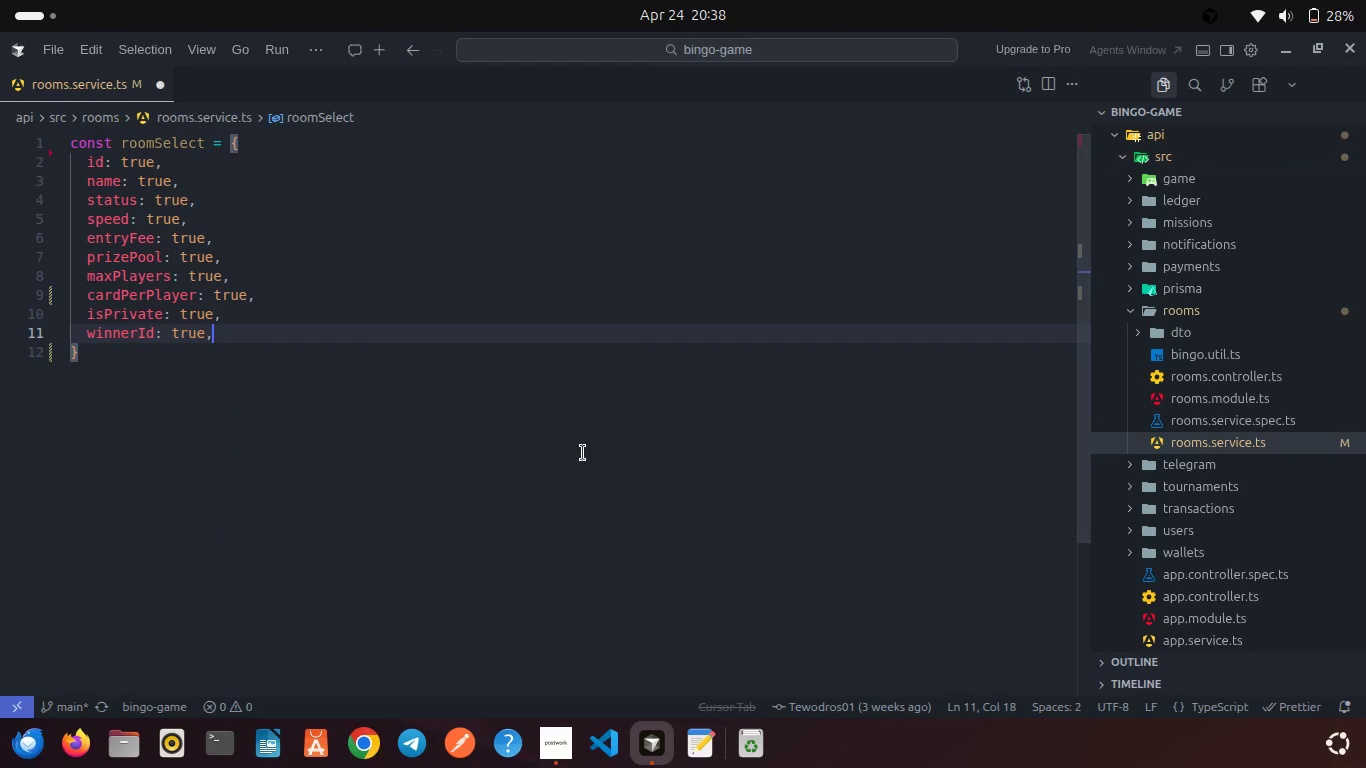 
key(Enter)
 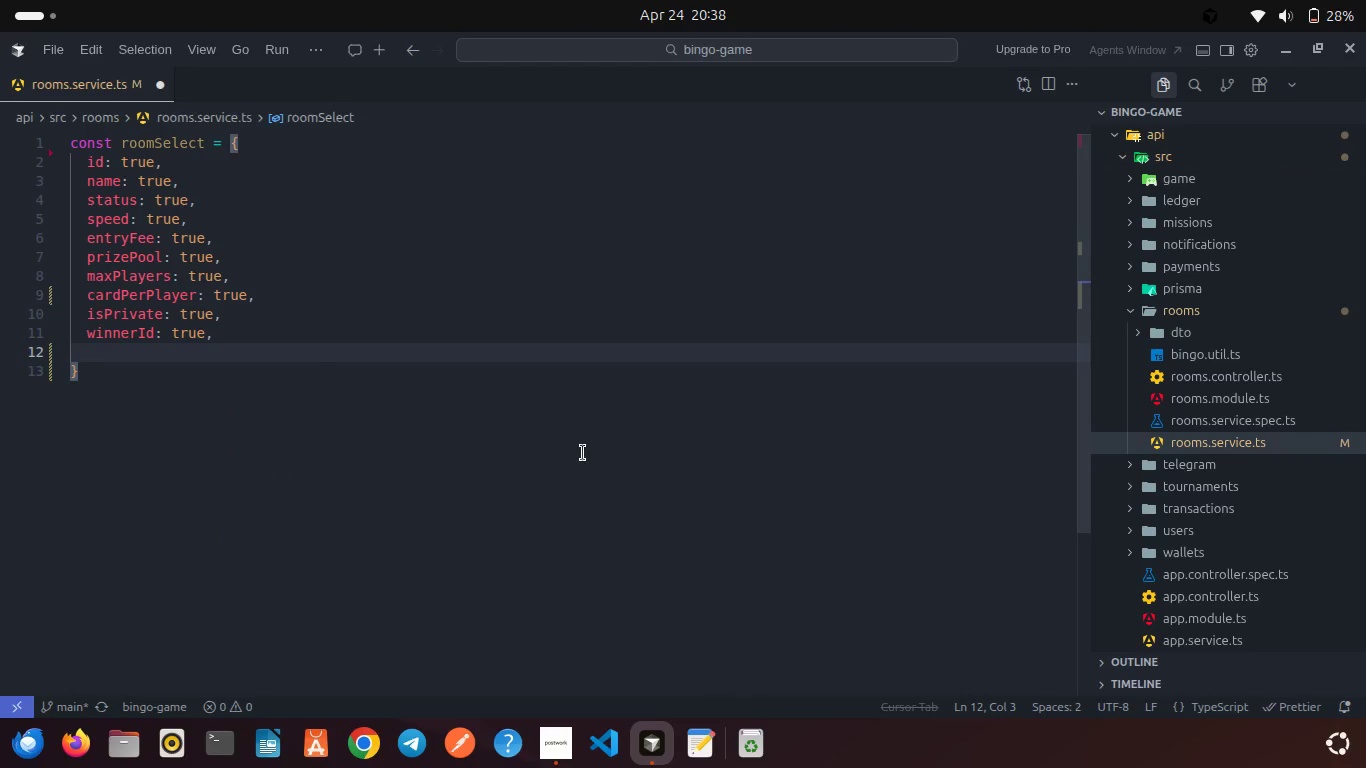 
type(started)
 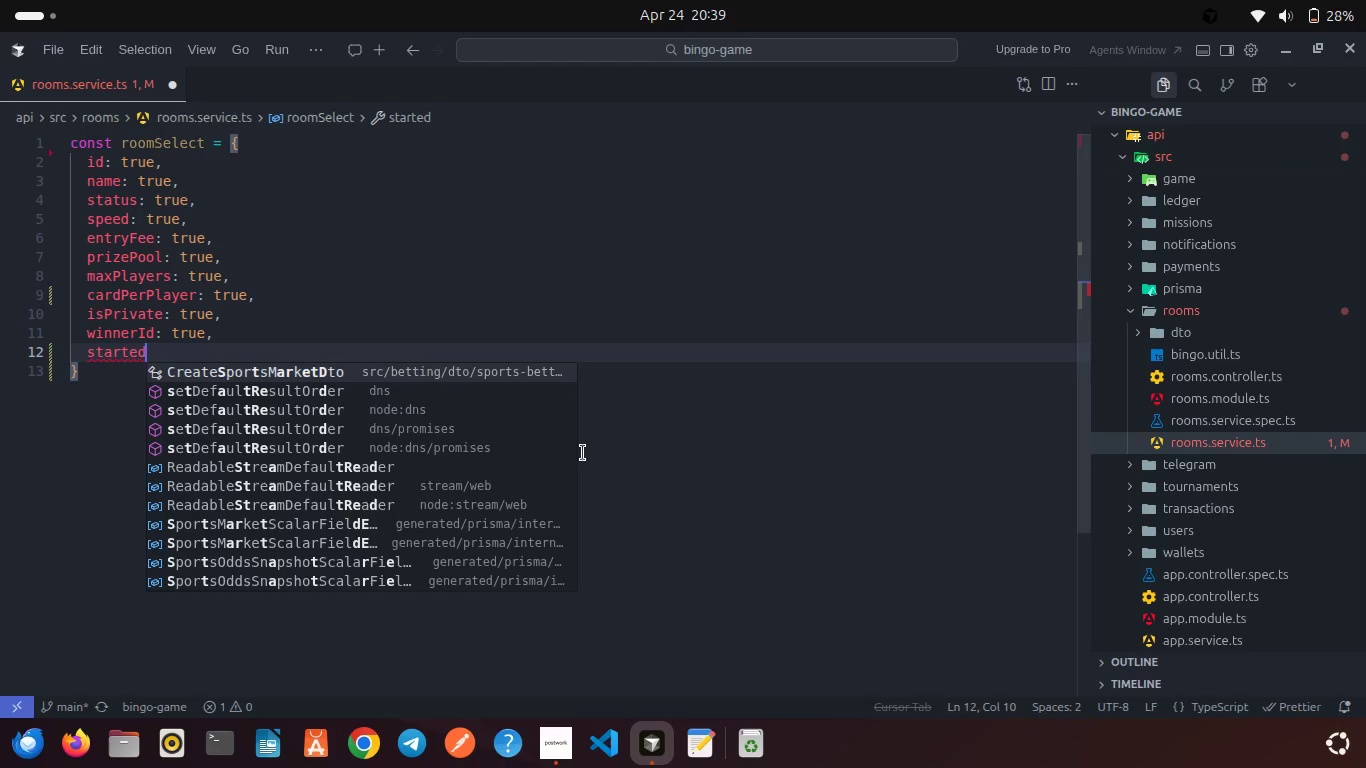 
type(At: tru)
 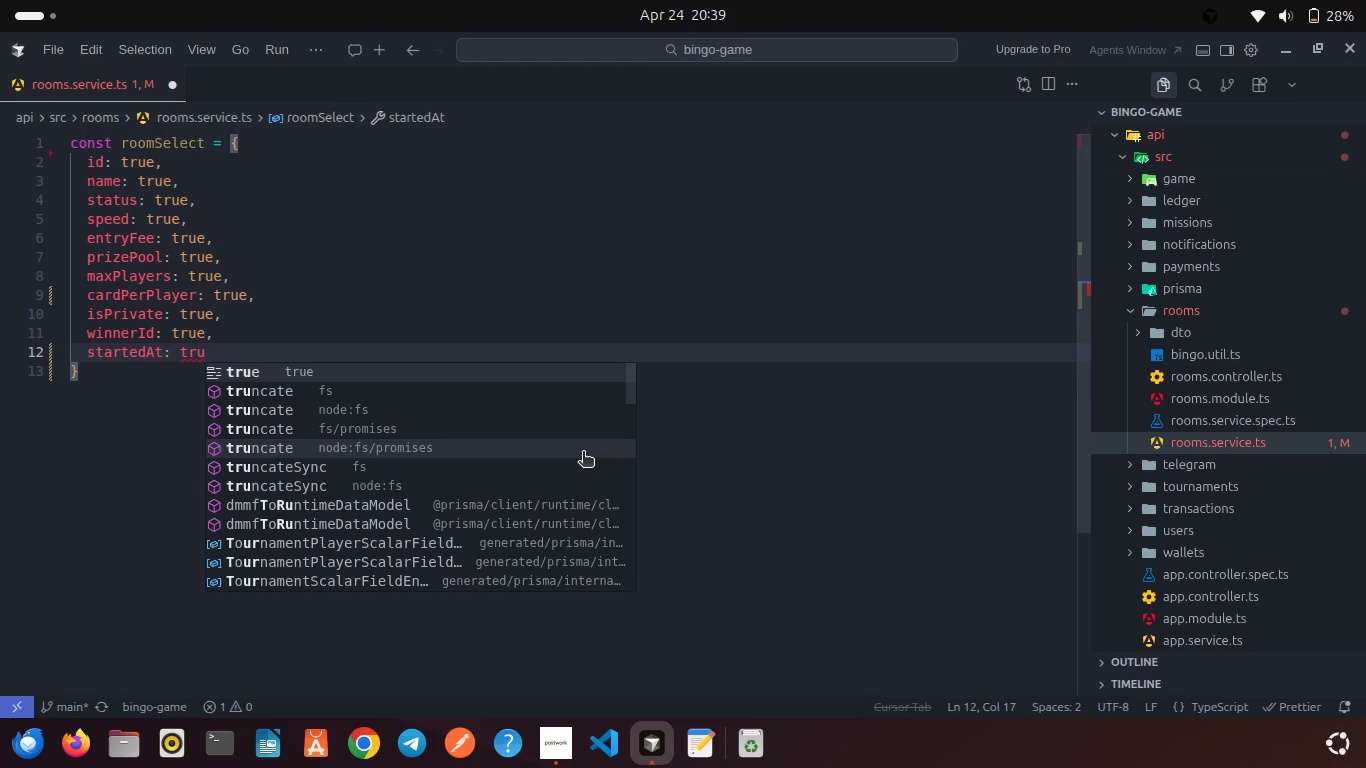 
key(Enter)
 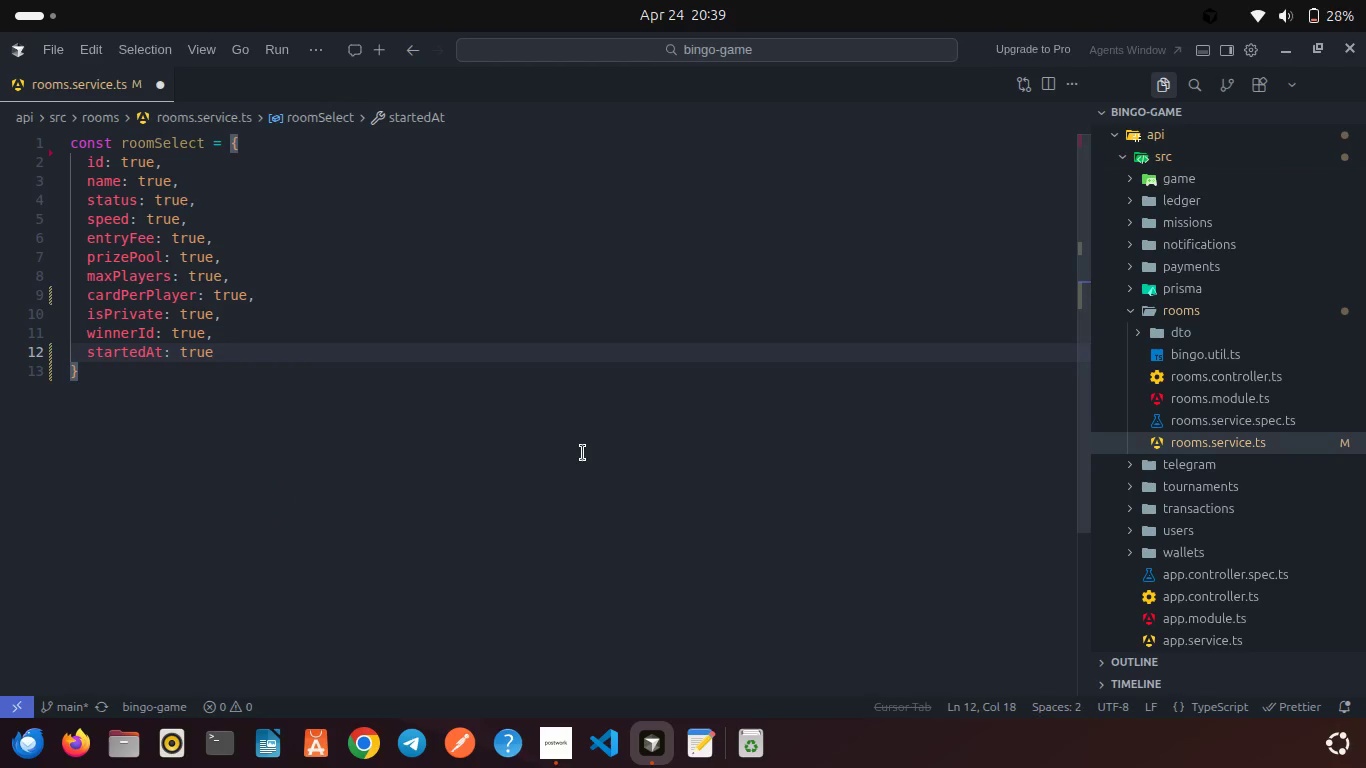 
key(Comma)
 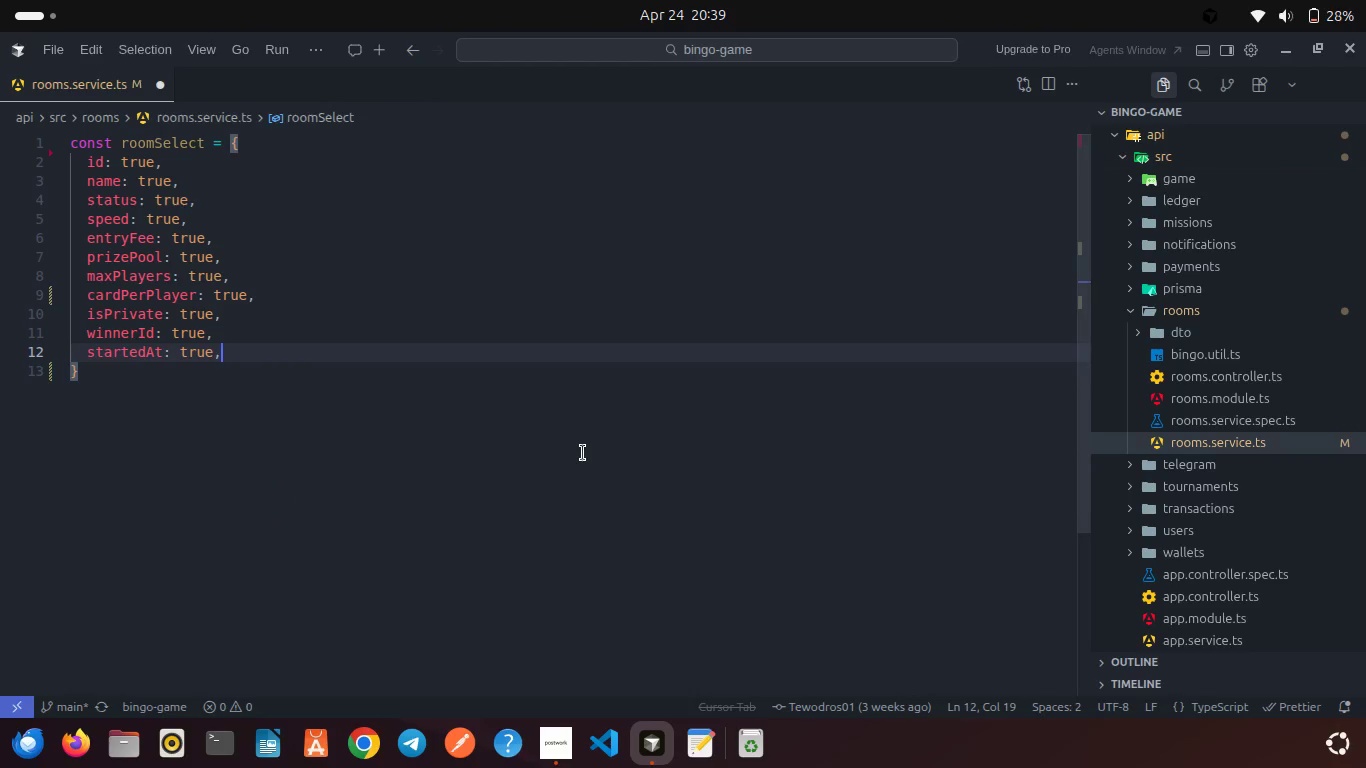 
key(Enter)
 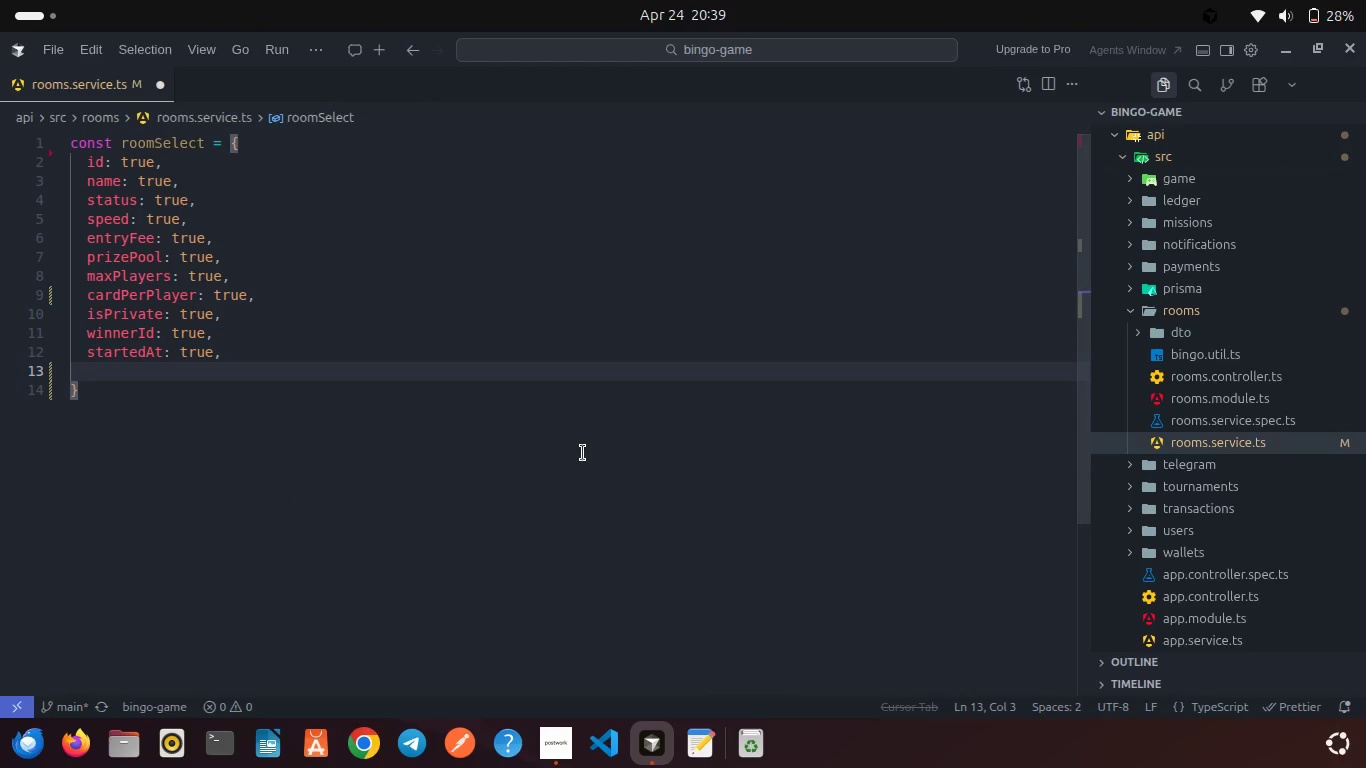 
type(finishedAt: true)
 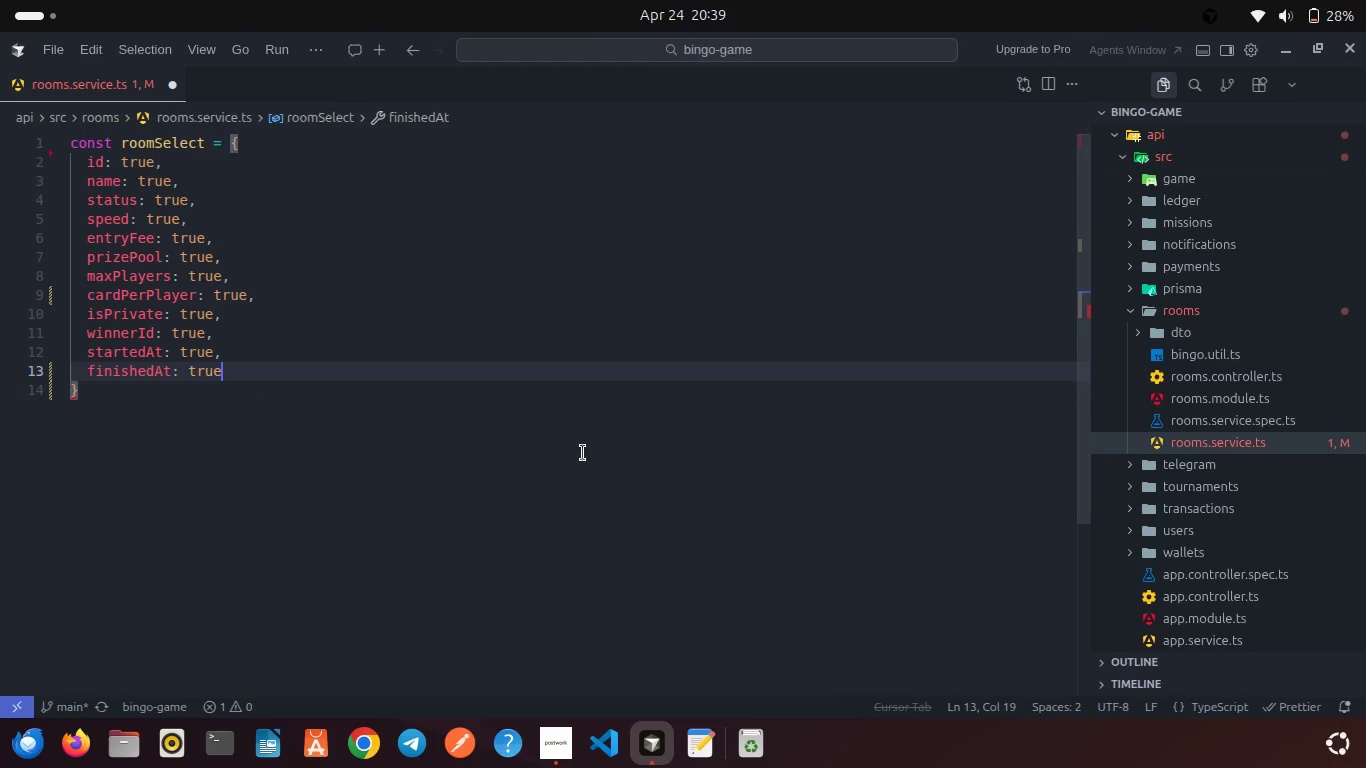 
 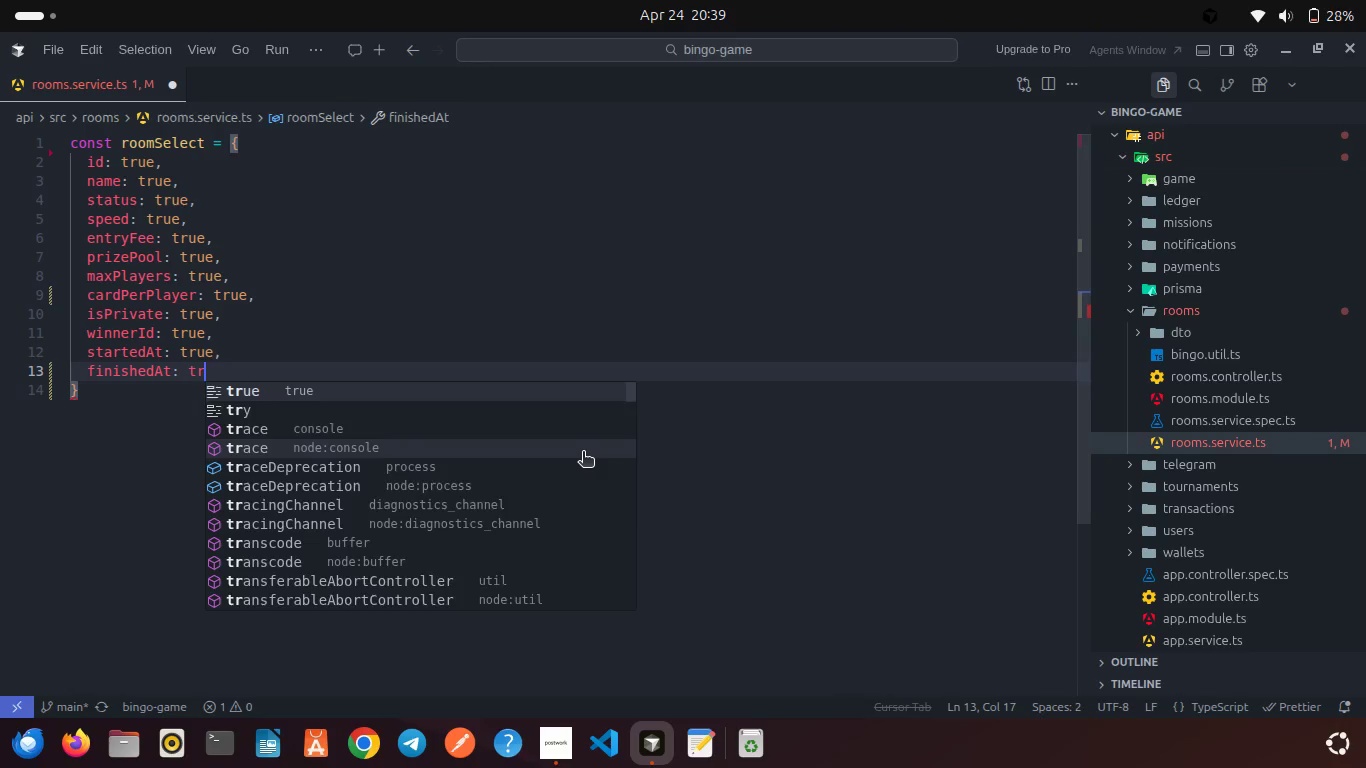 
key(Enter)
 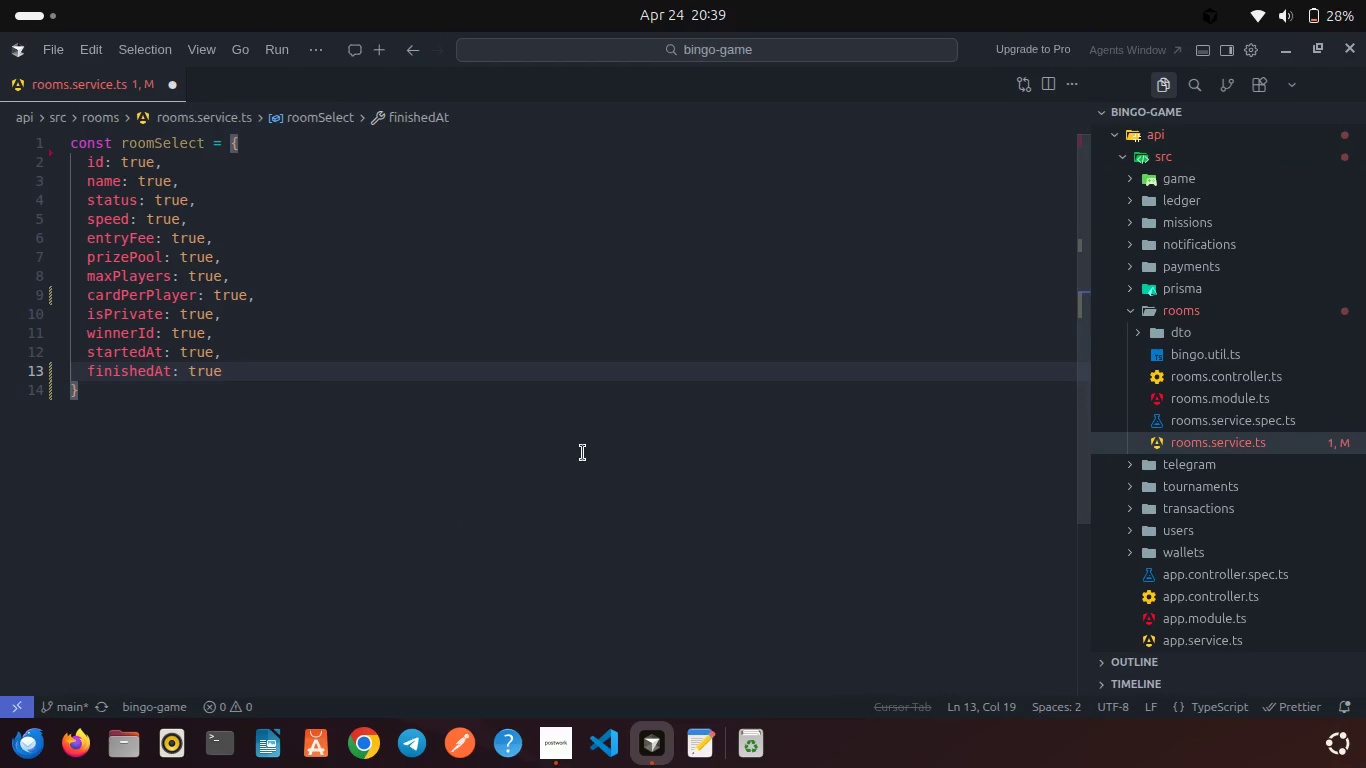 
key(Comma)
 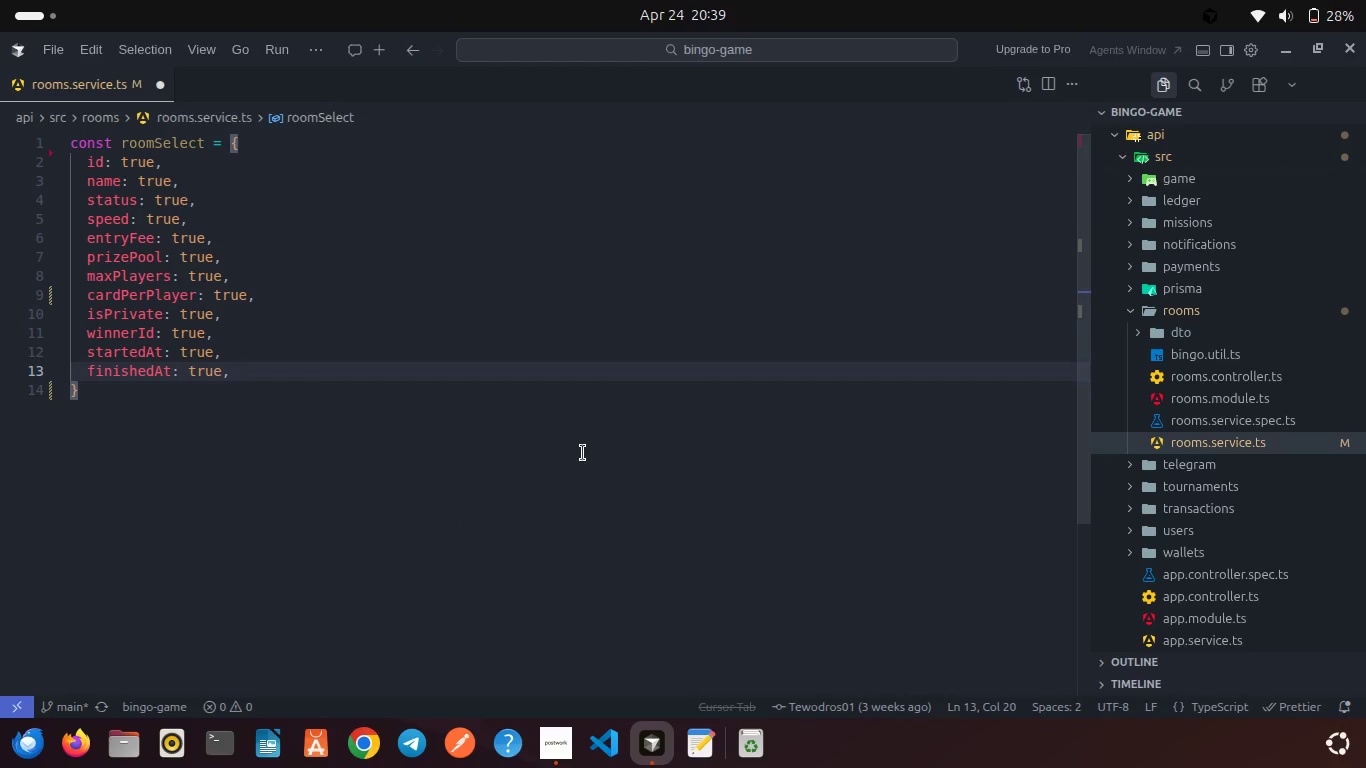 
key(Enter)
 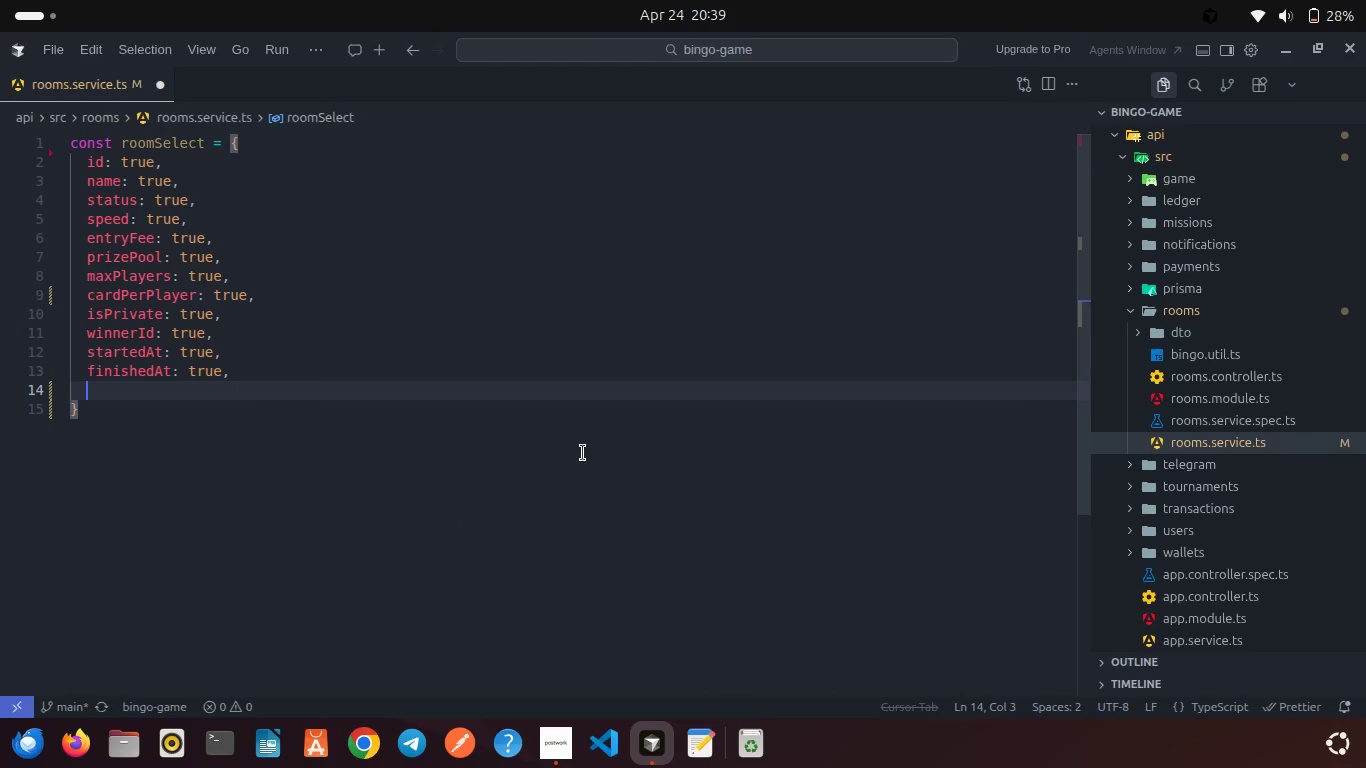 
type(createdAt: tru)
 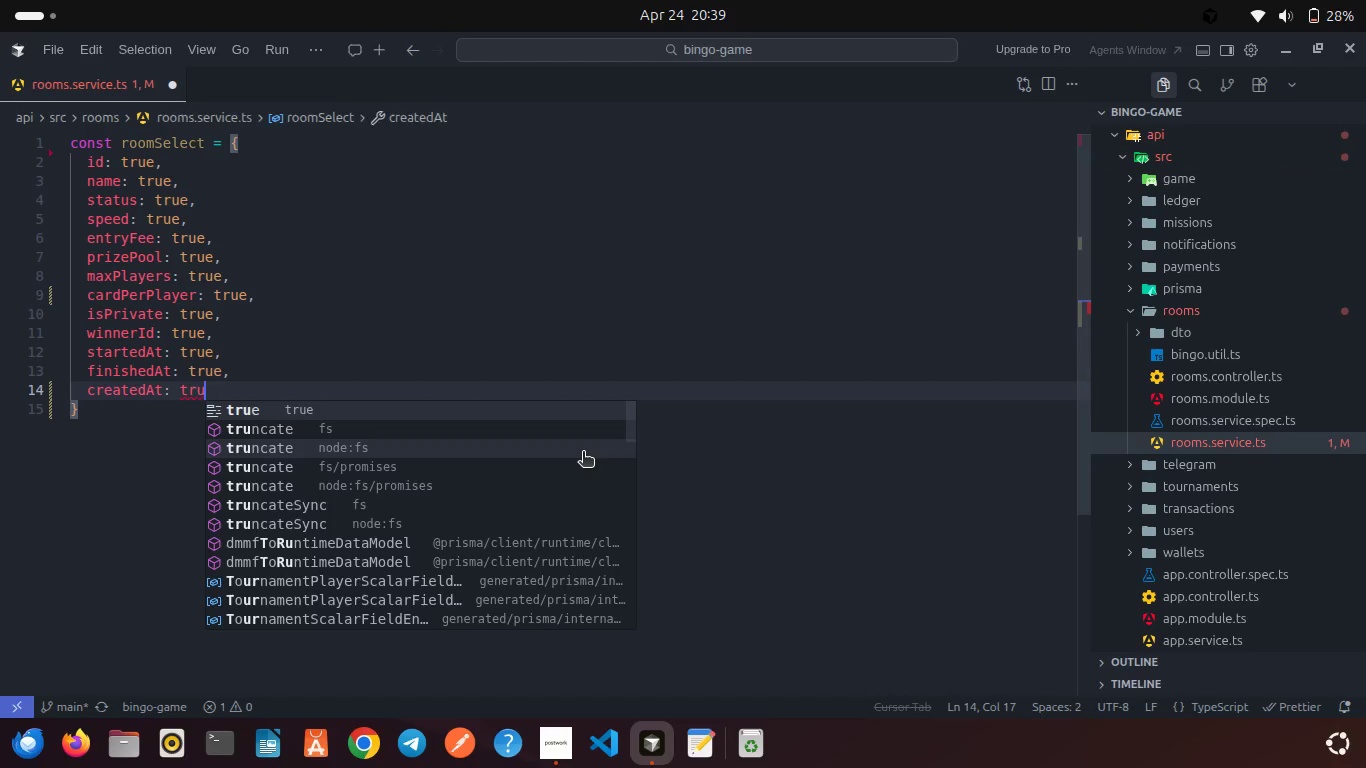 
key(Enter)
 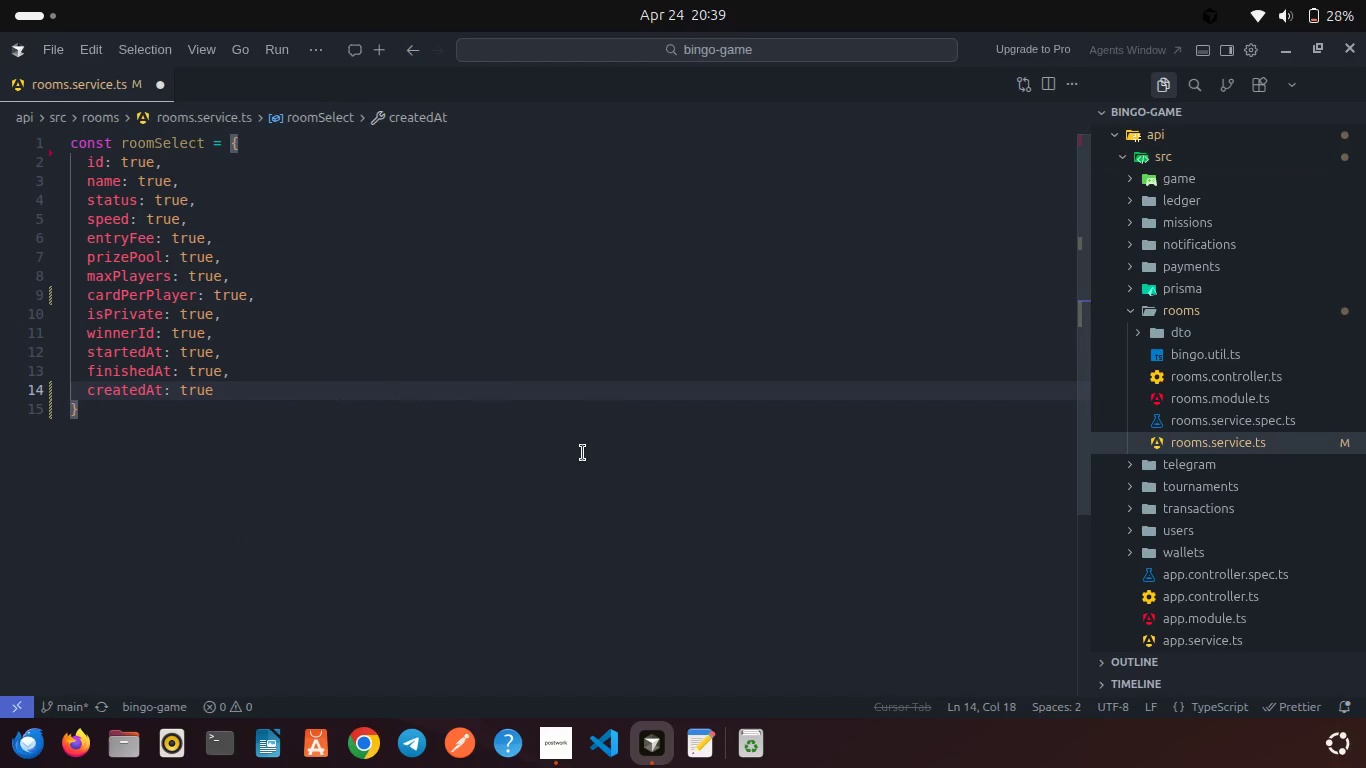 
key(Comma)
 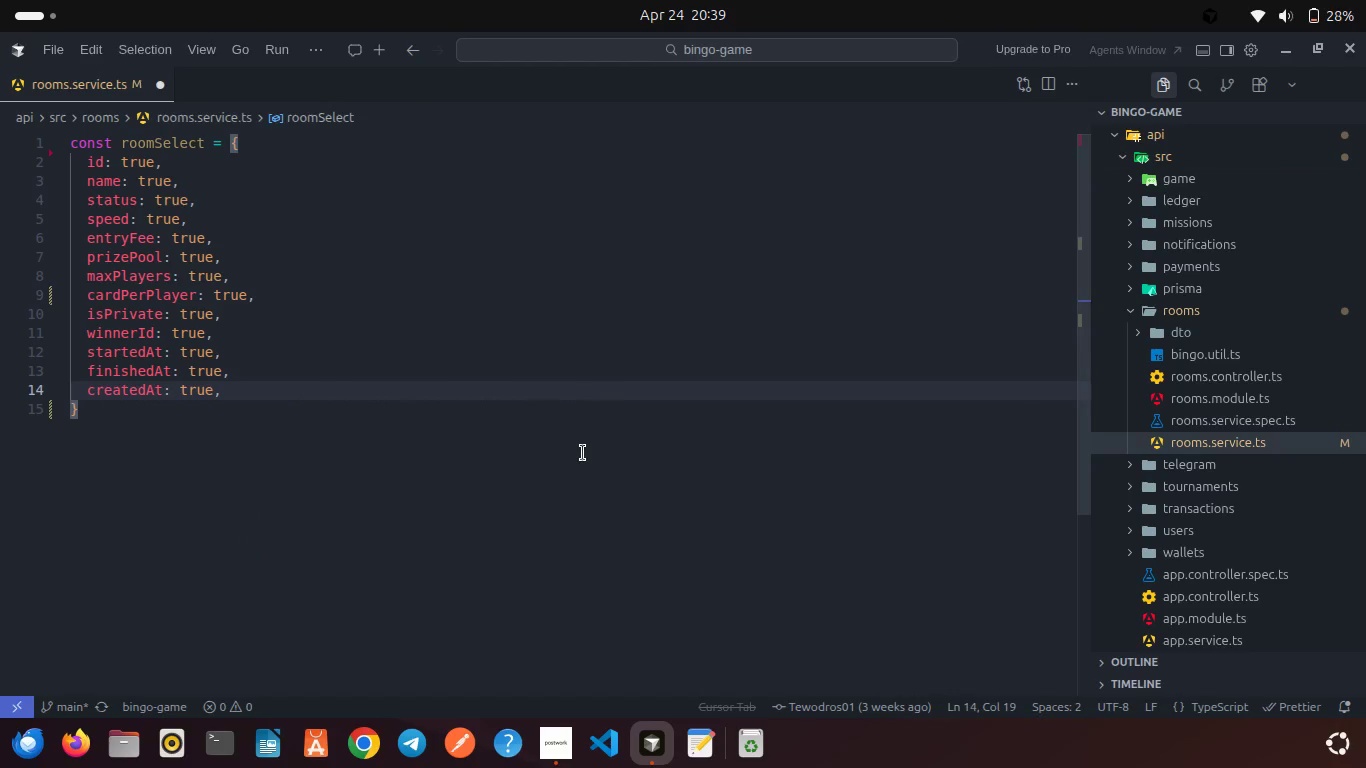 
key(Enter)
 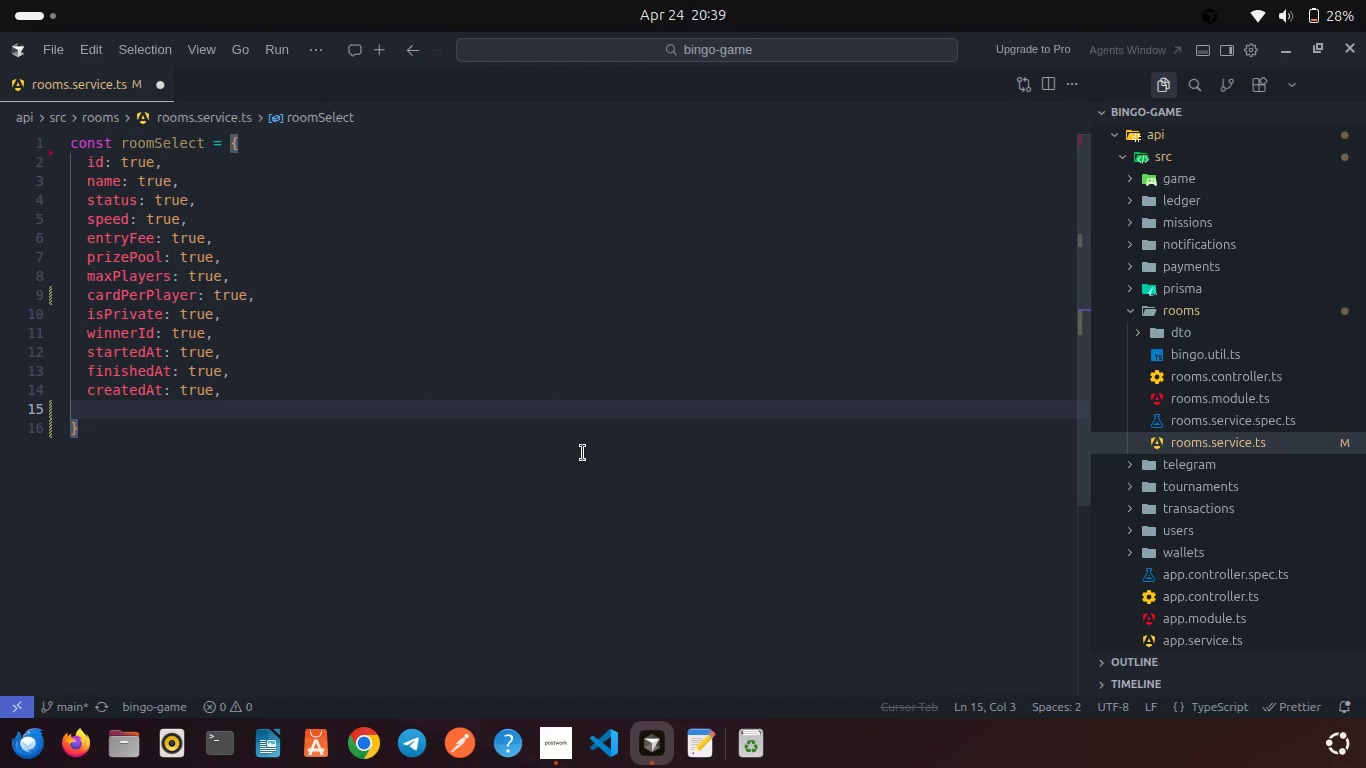 
type(host: {)
 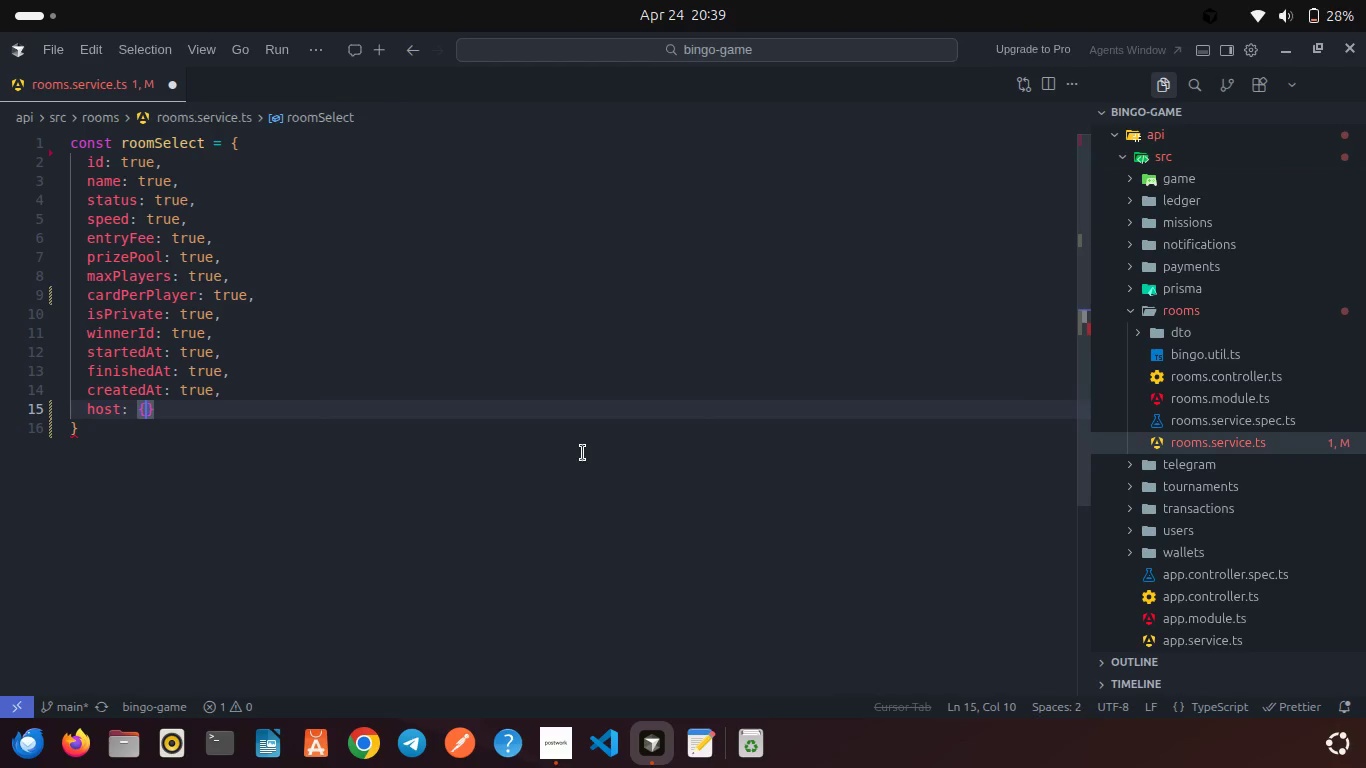 
key(Enter)
 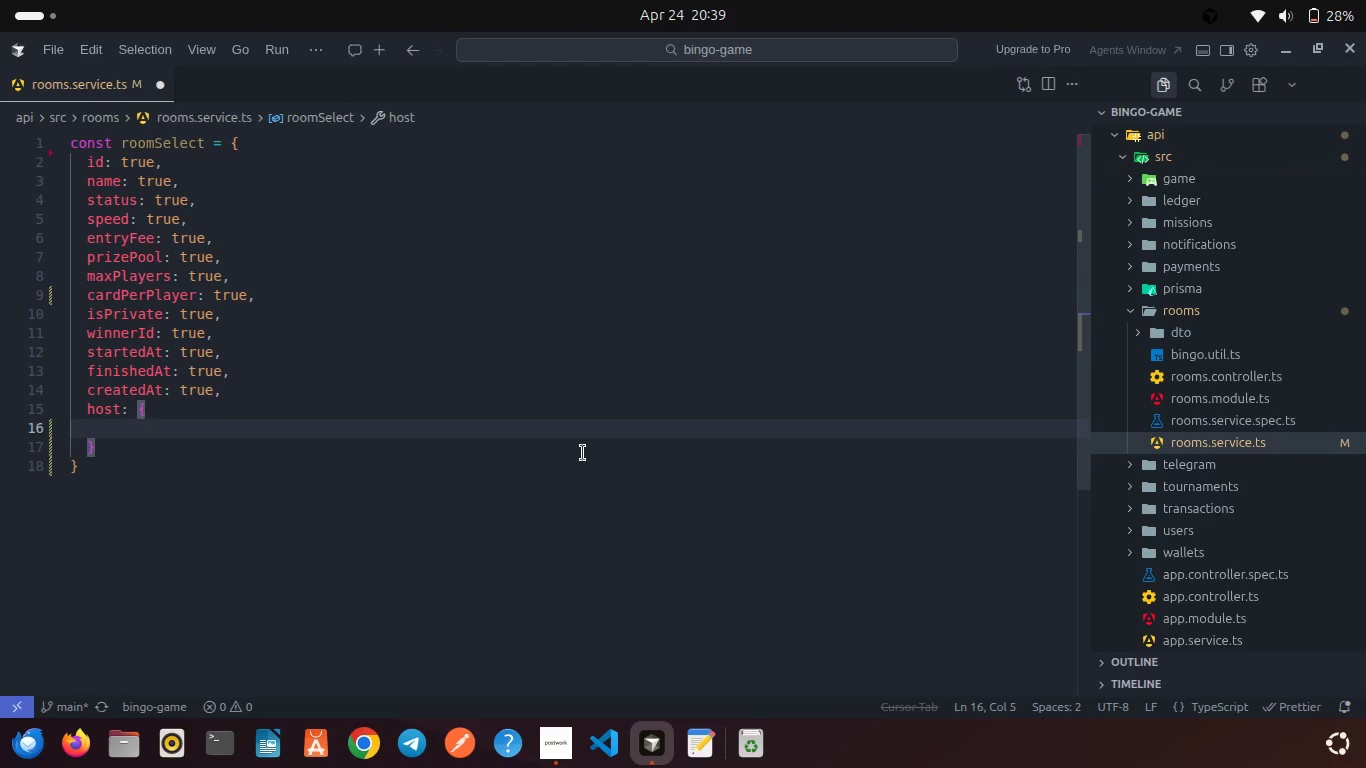 
type(select: {)
 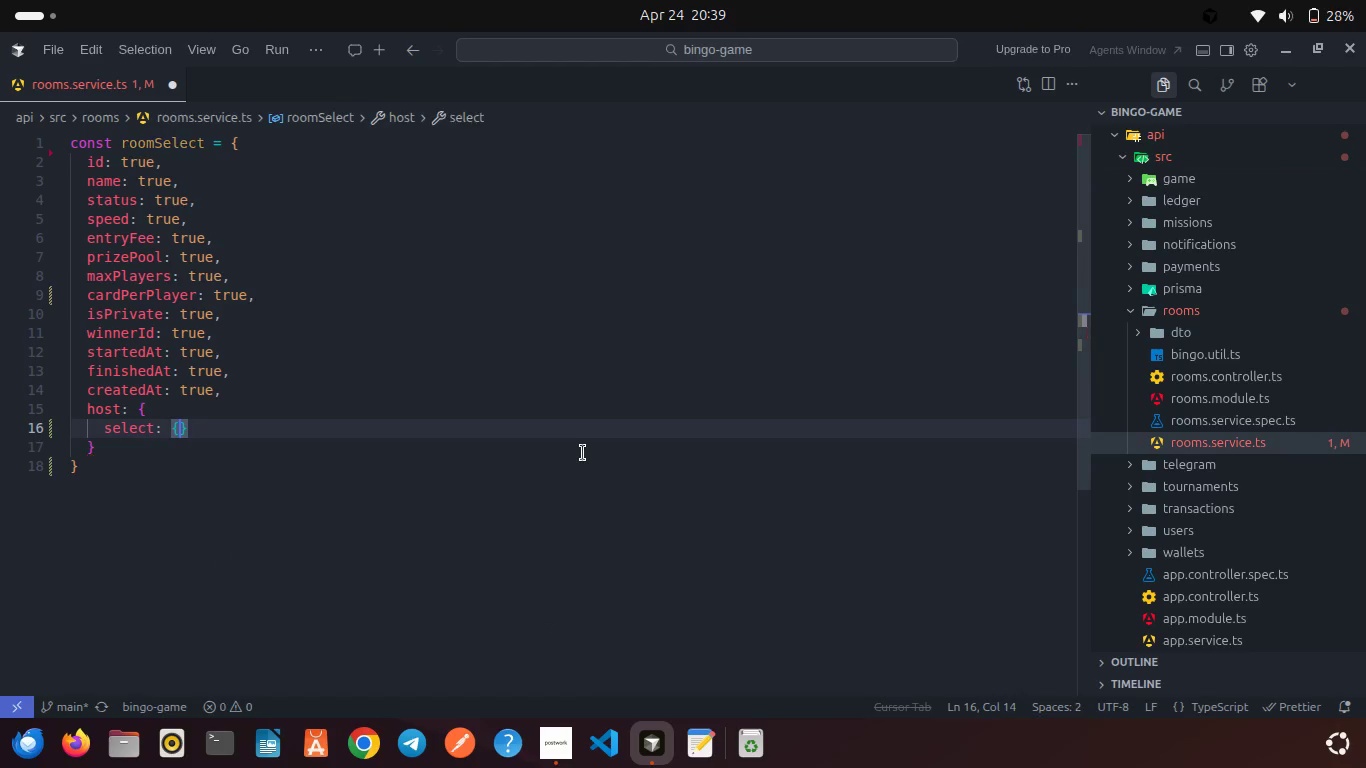 
 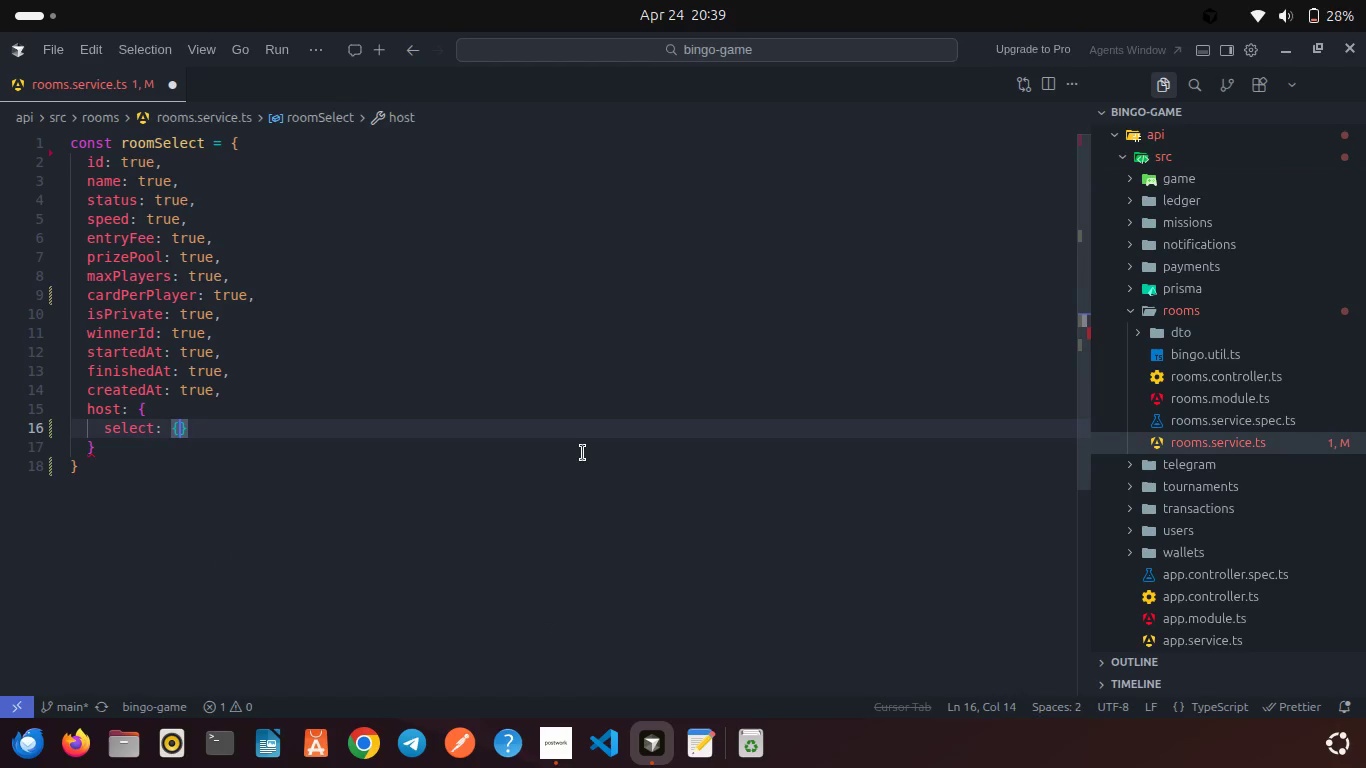 
key(Enter)
 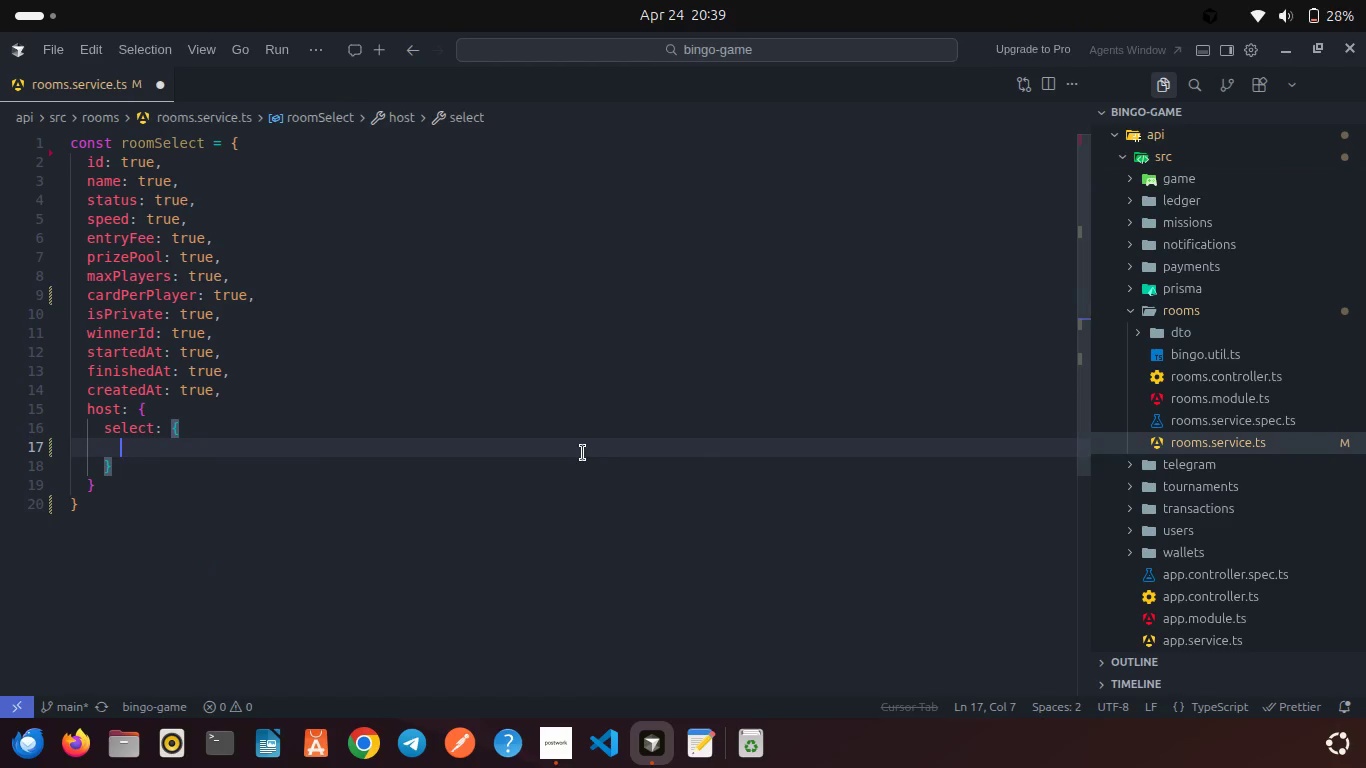 
type(id: true)
 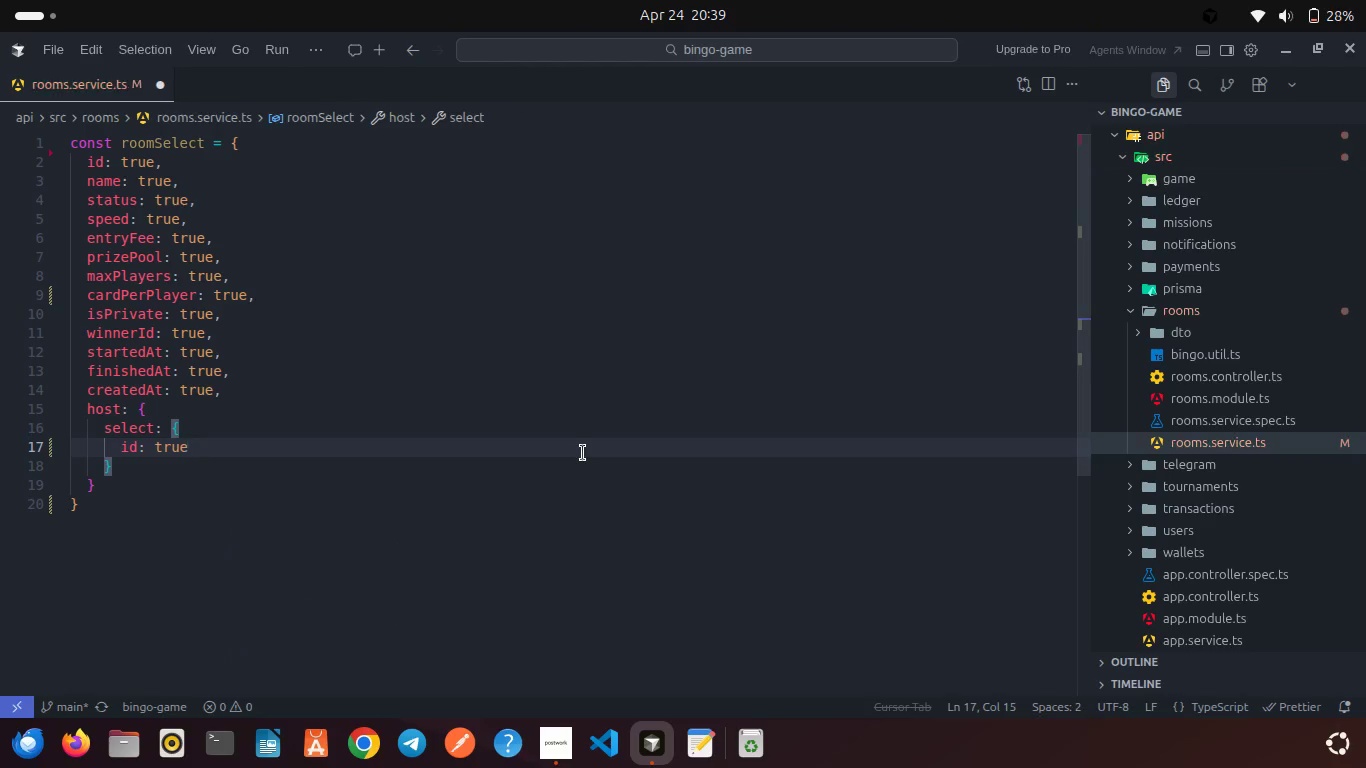 
 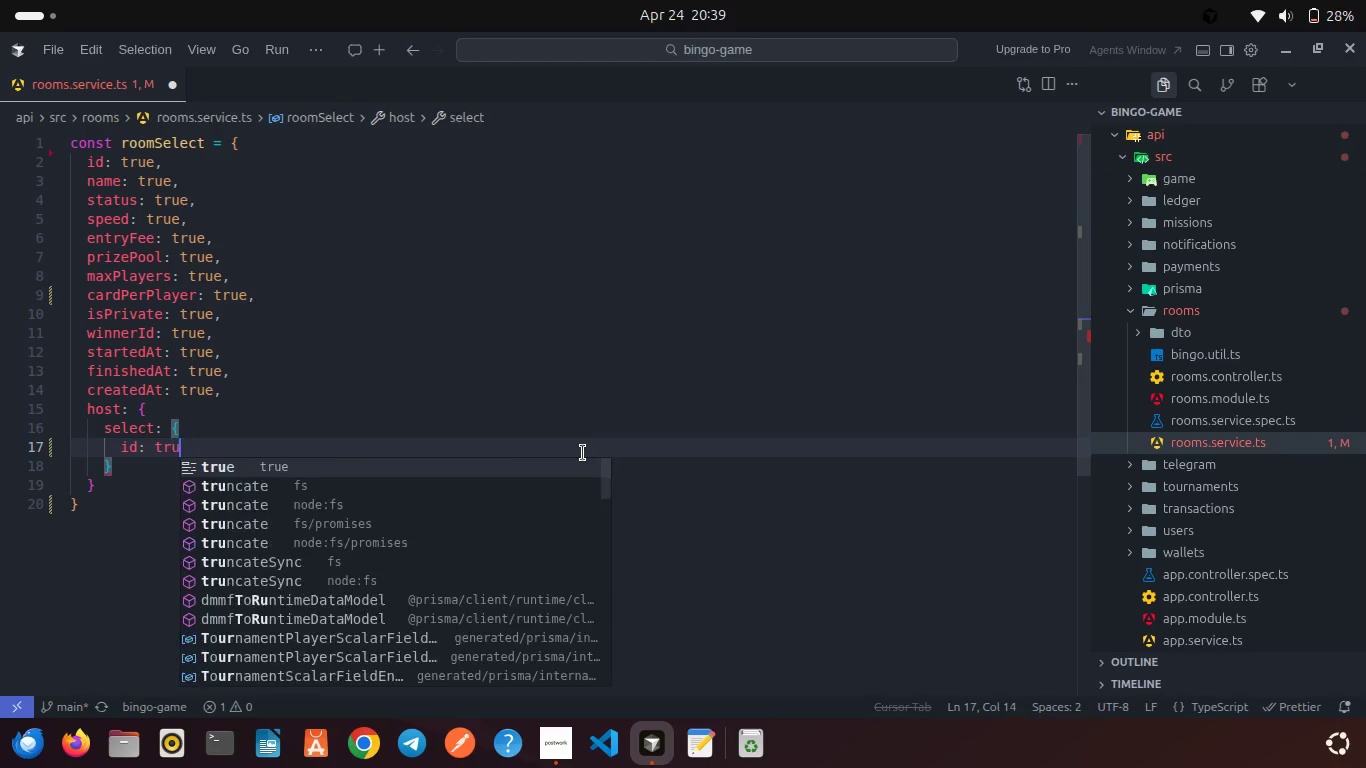 
key(Enter)
 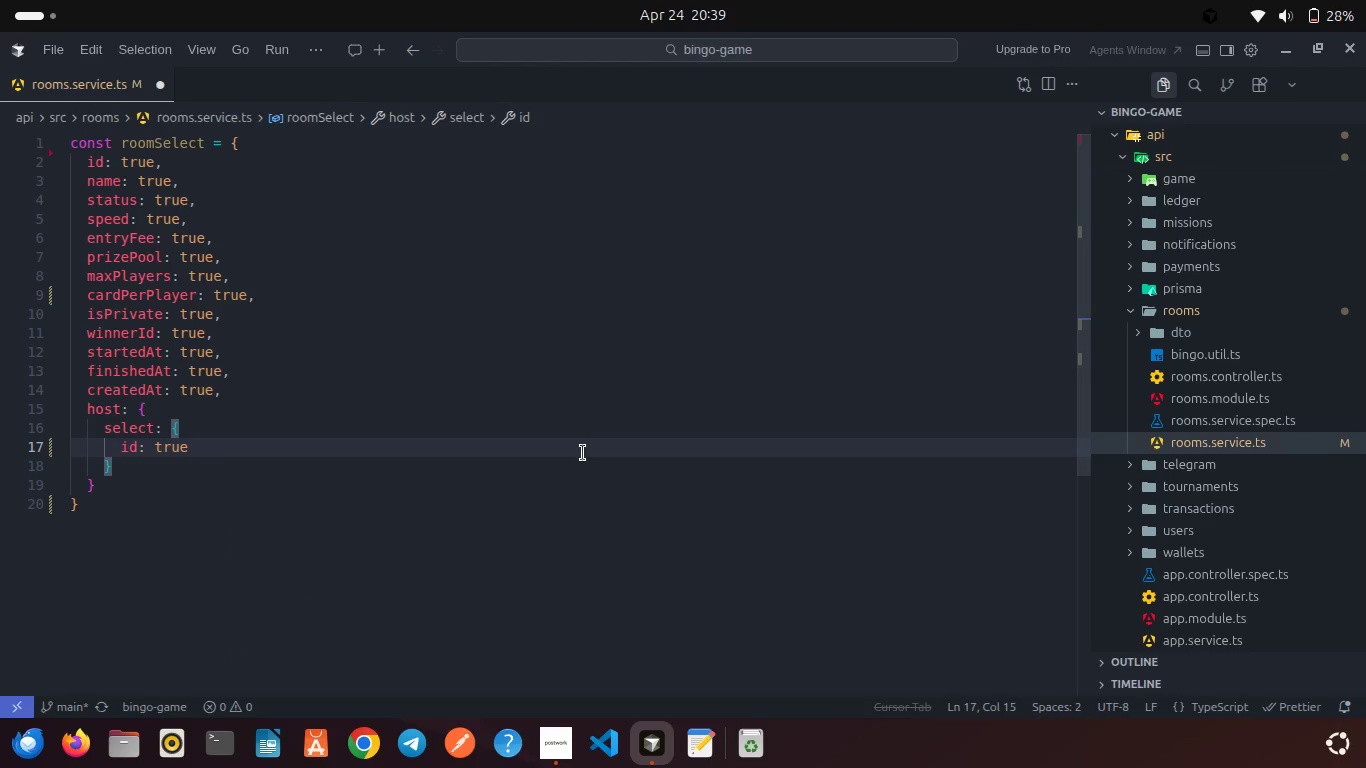 
key(Comma)
 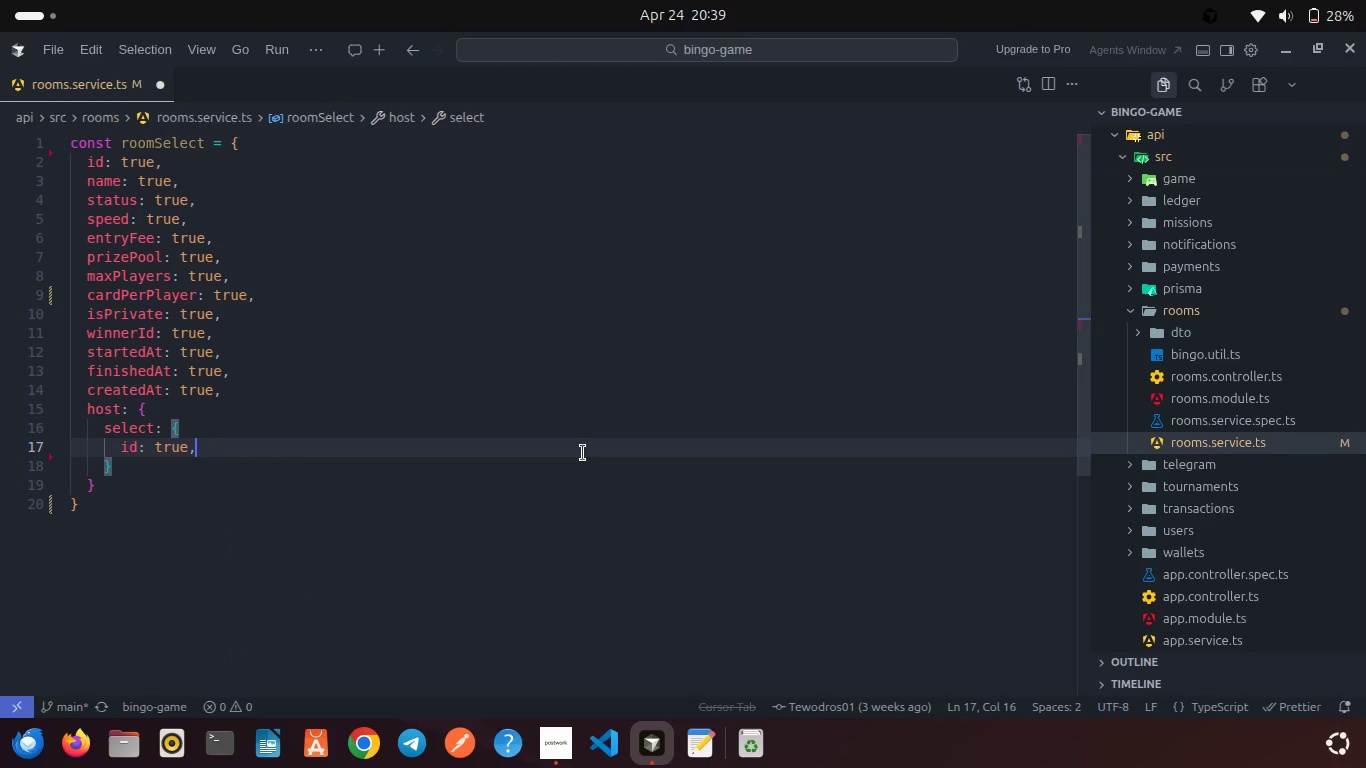 
key(Enter)
 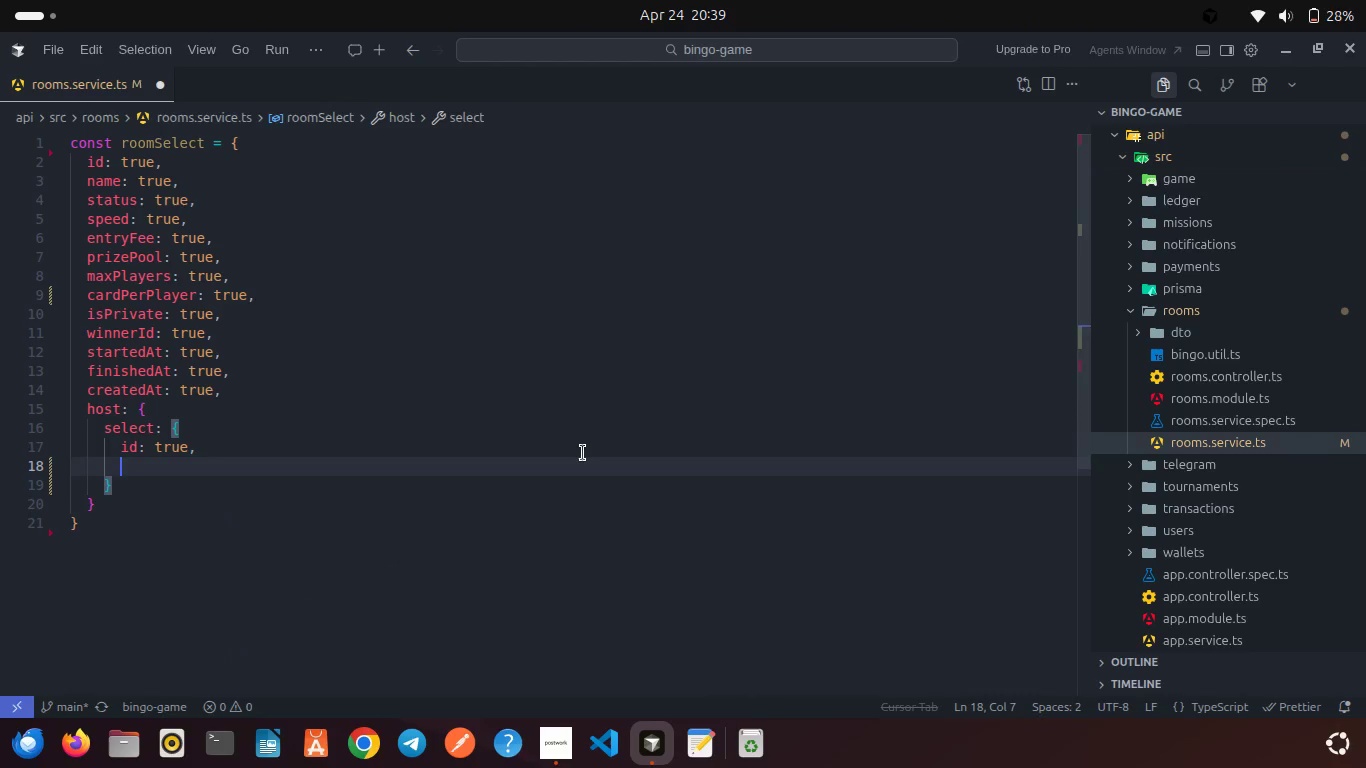 
type(username: true,)
 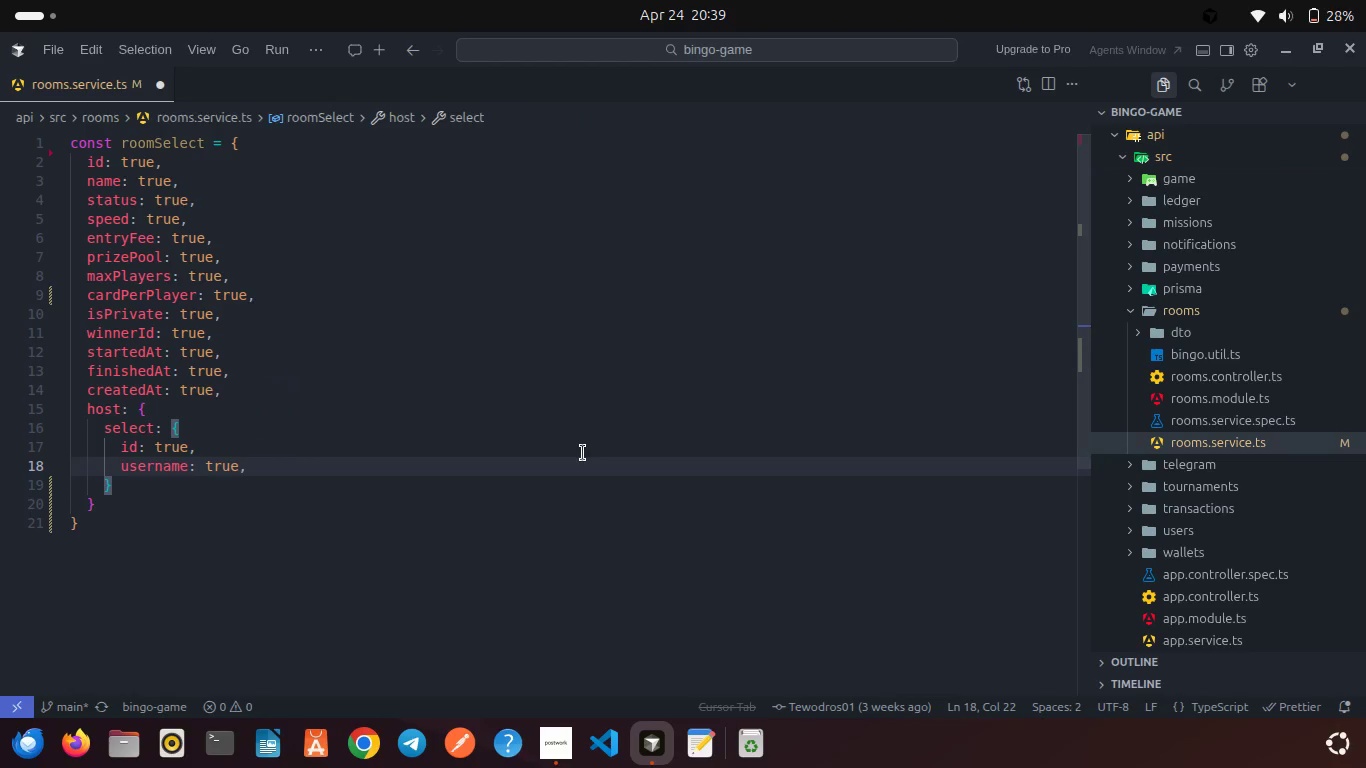 
 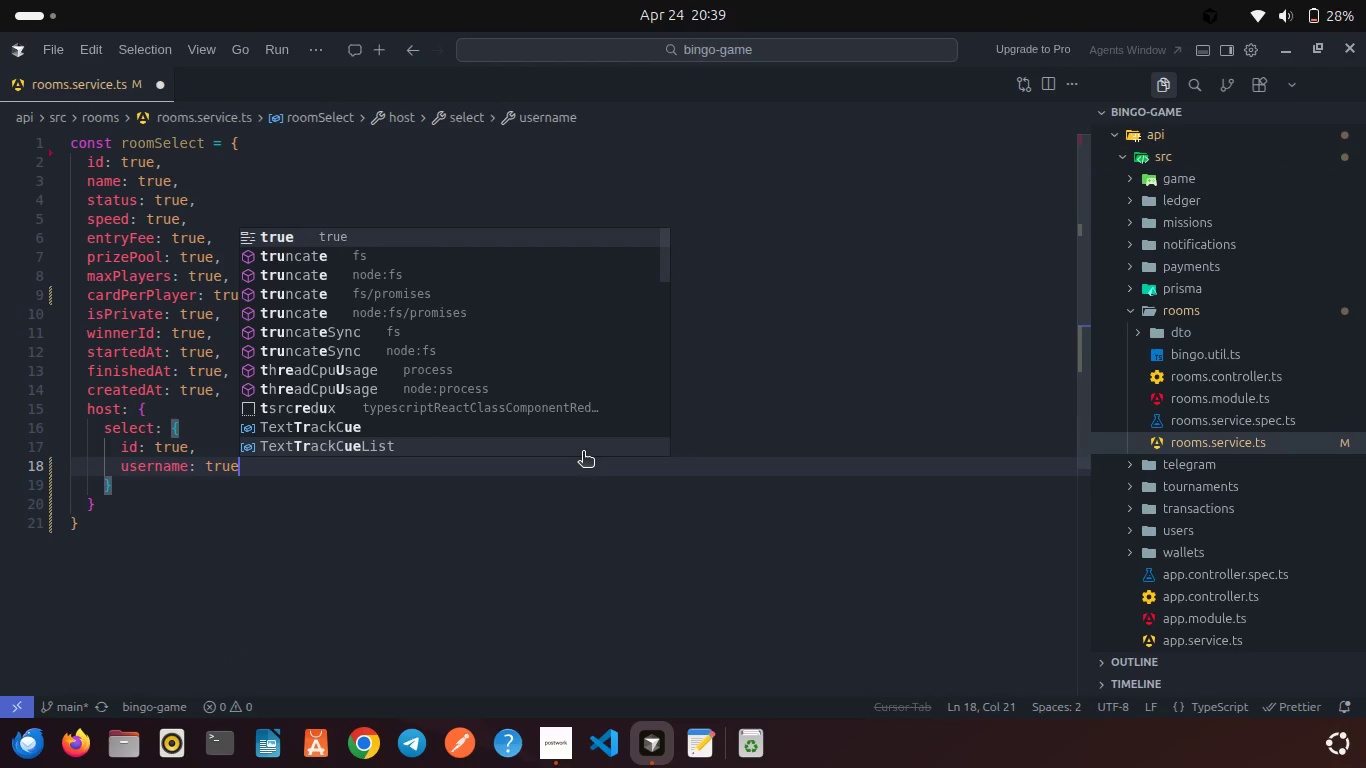 
key(Enter)
 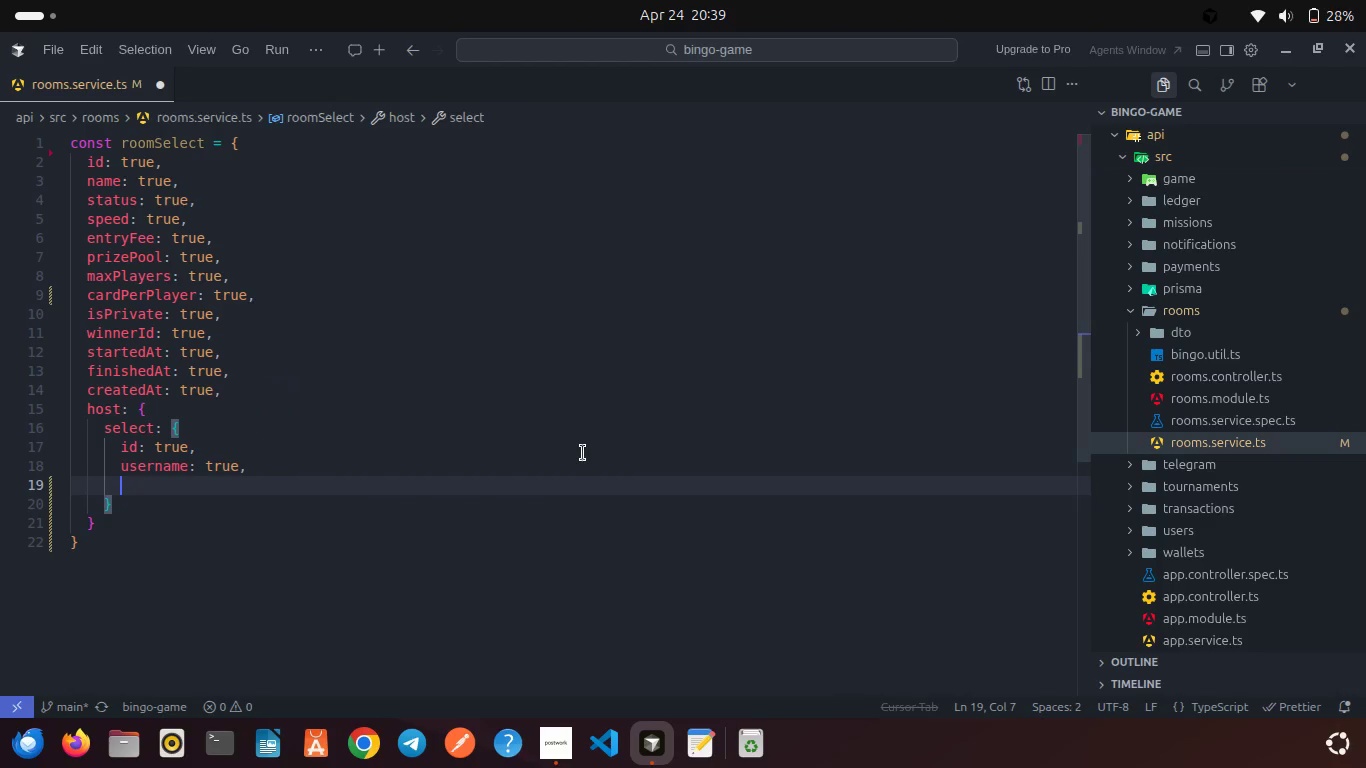 
type(firstName: true,)
 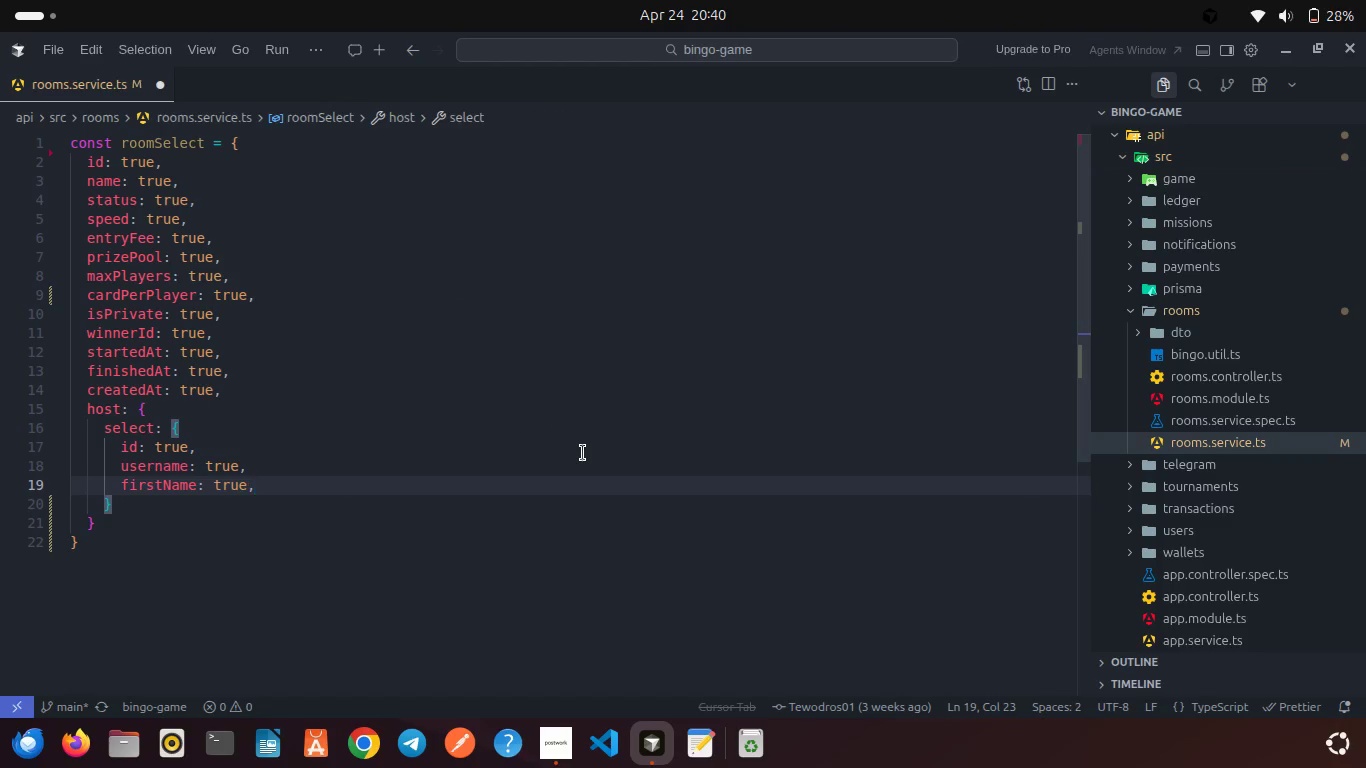 
key(Enter)
 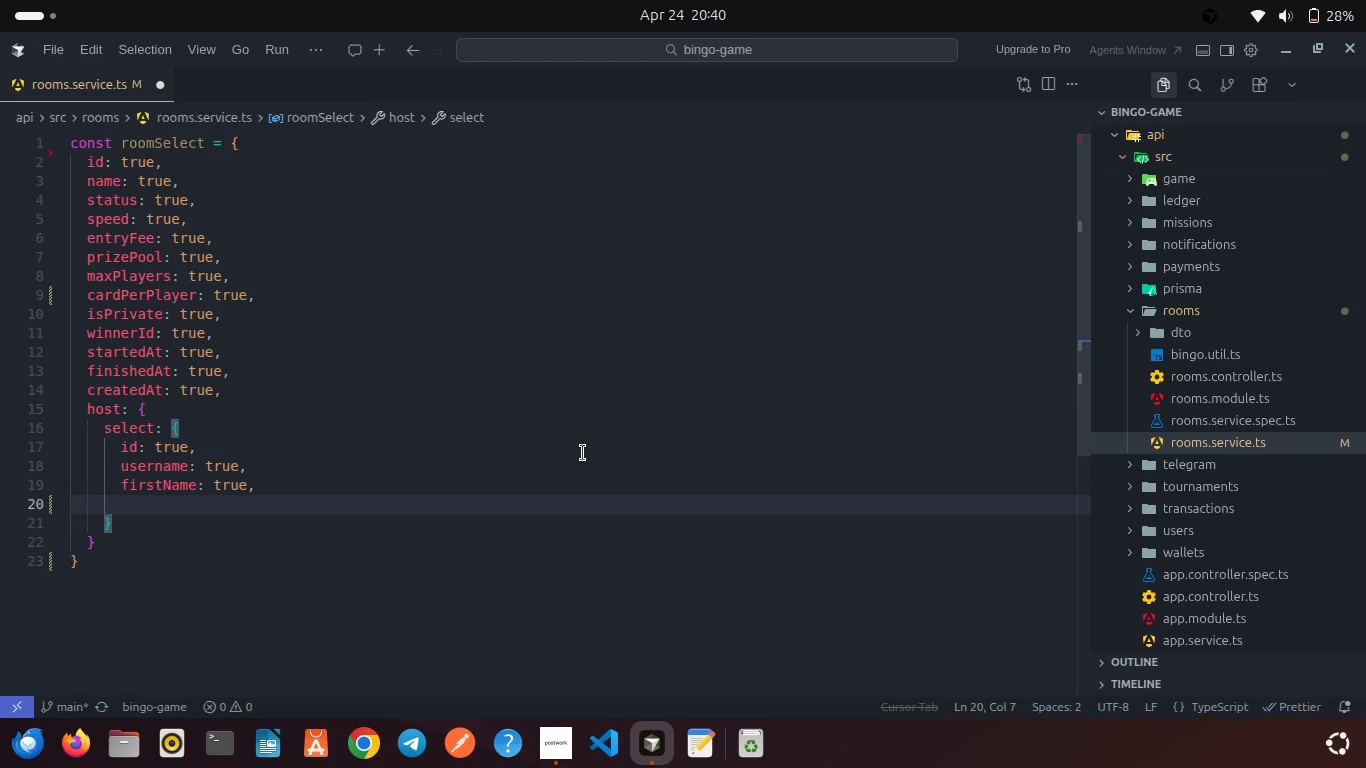 
type(lastName: true,)
 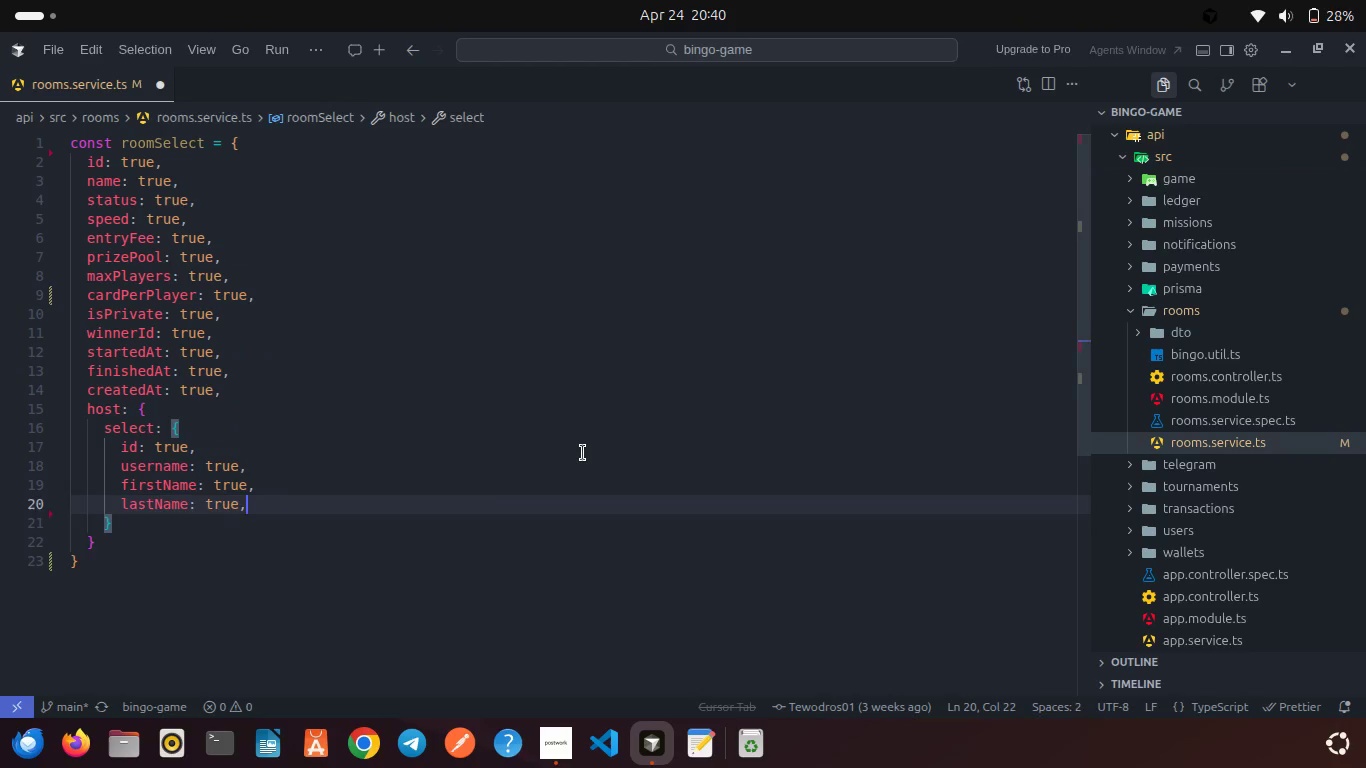 
 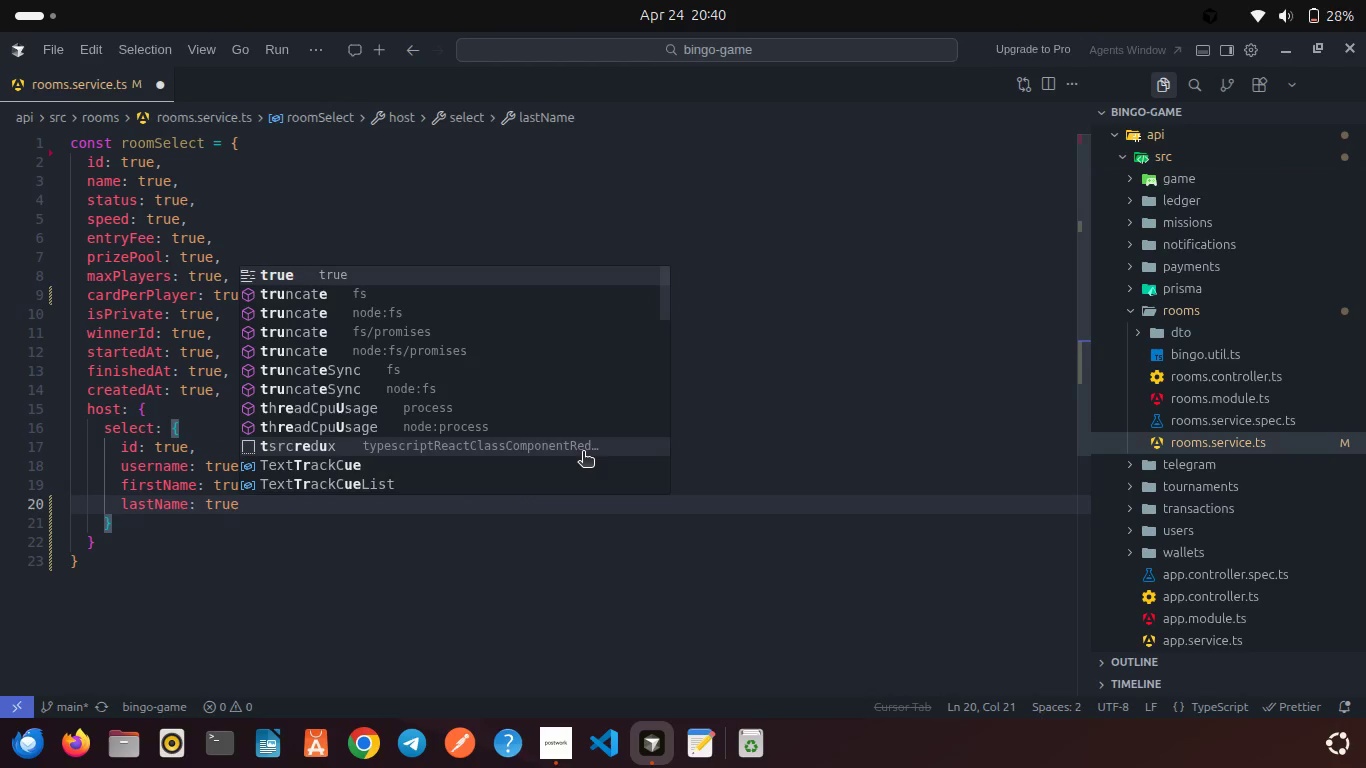 
key(Enter)
 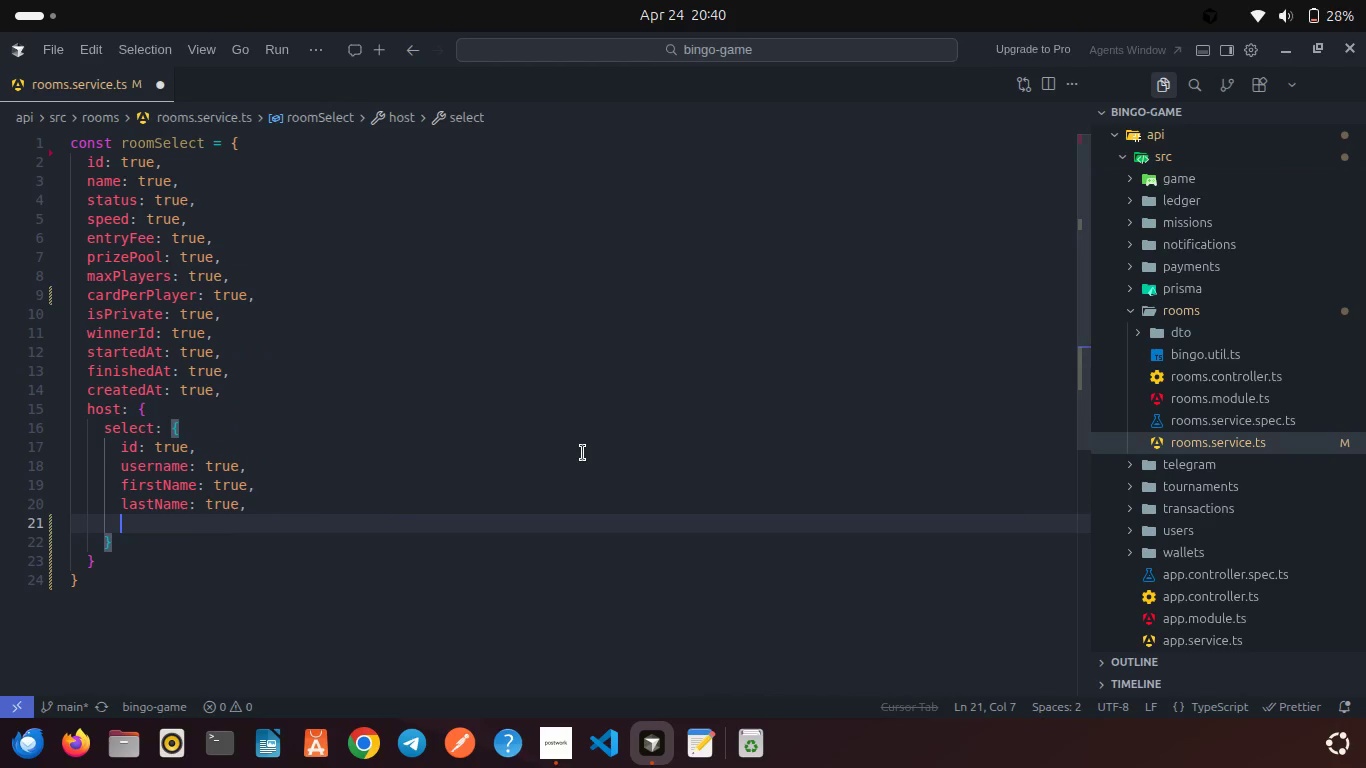 
type(avatar: true)
 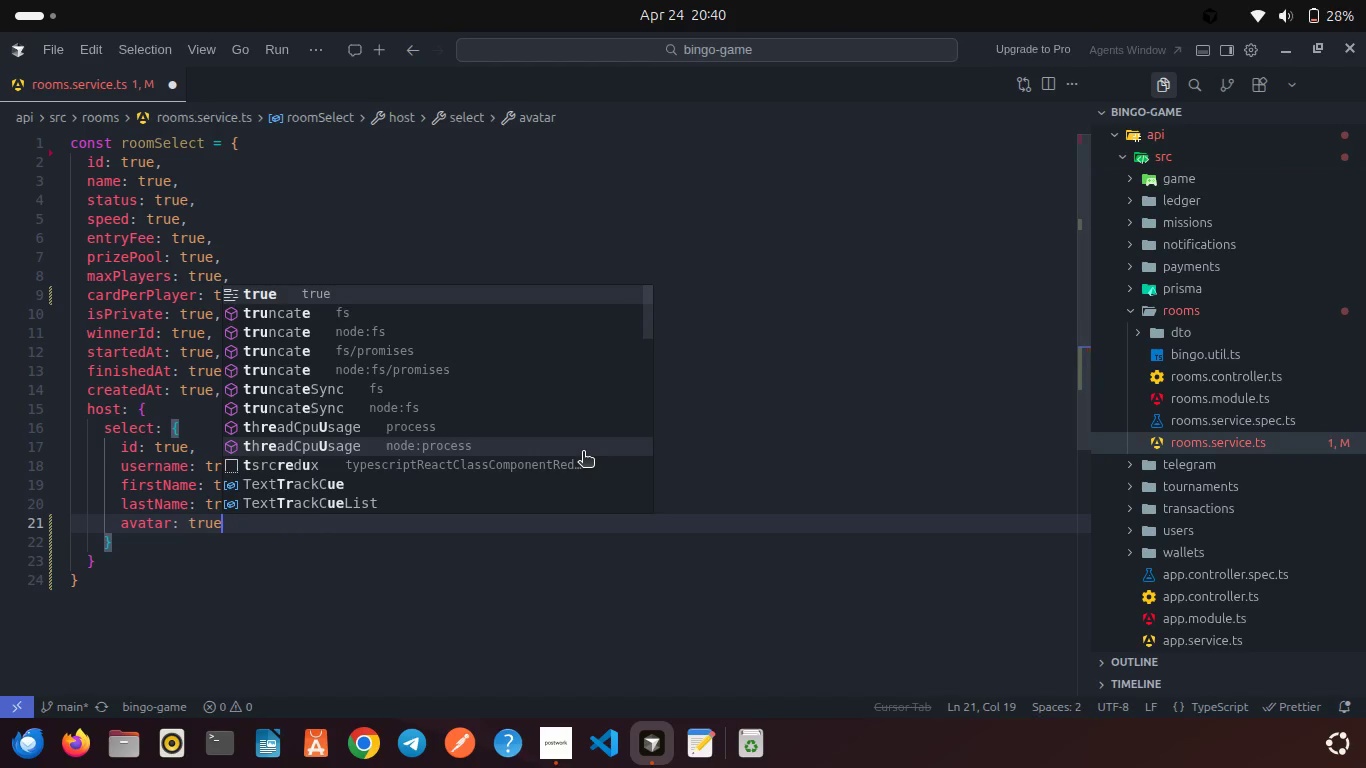 
key(Enter)
 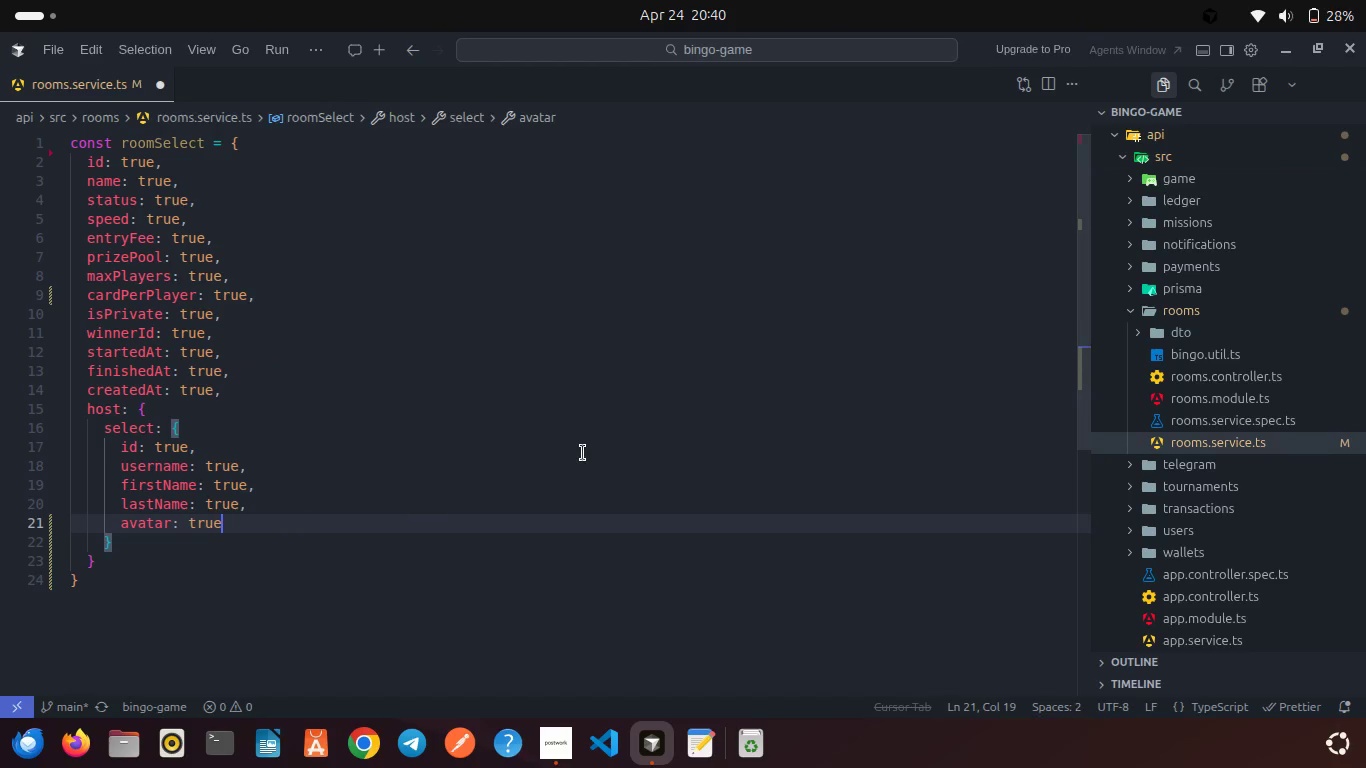 
key(Comma)
 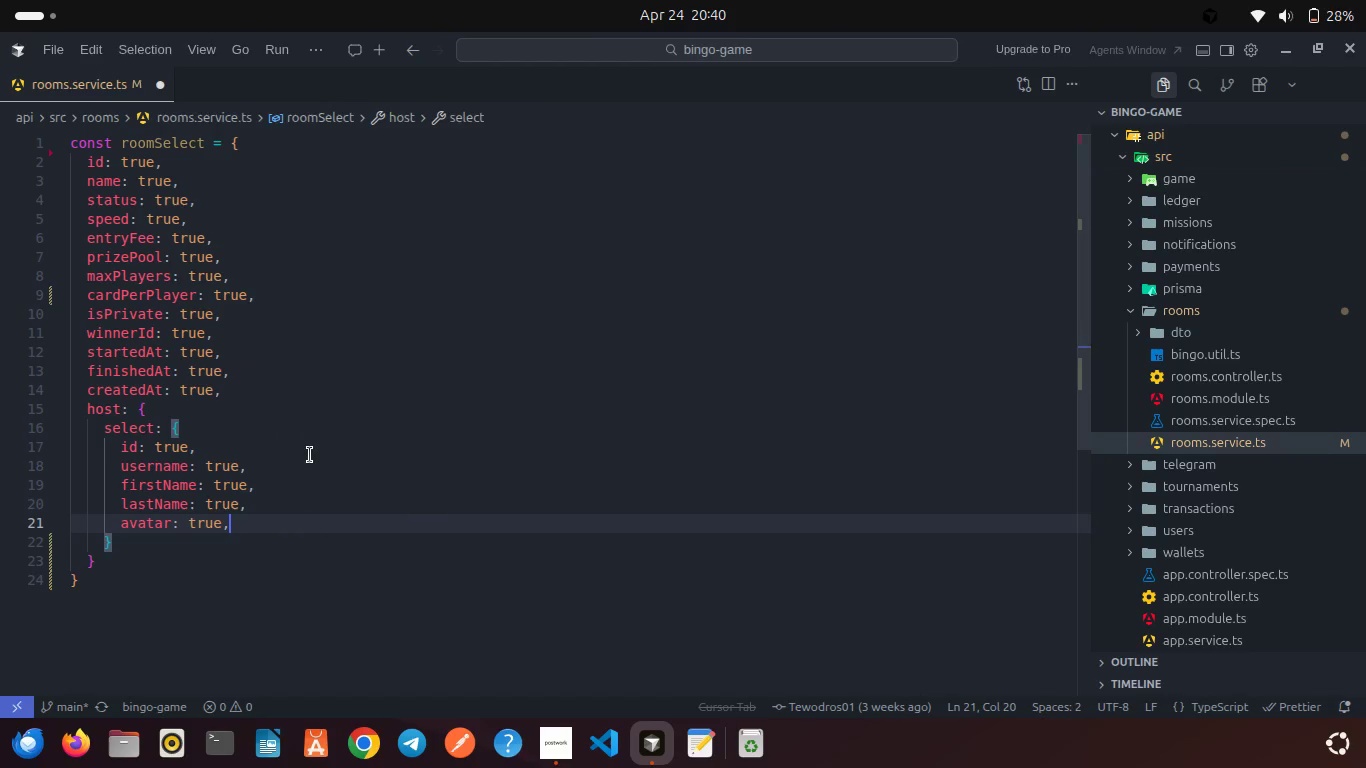 
left_click([156, 408])
 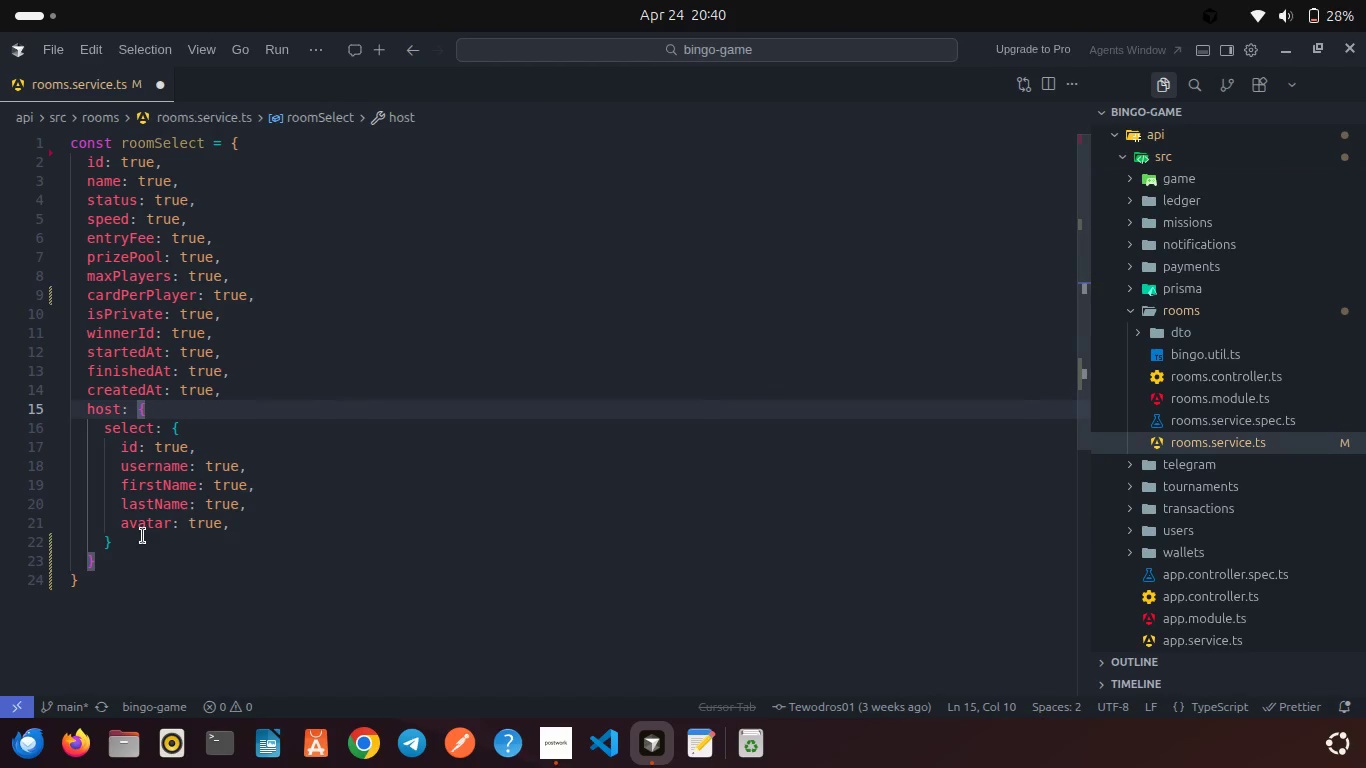 
left_click([122, 560])
 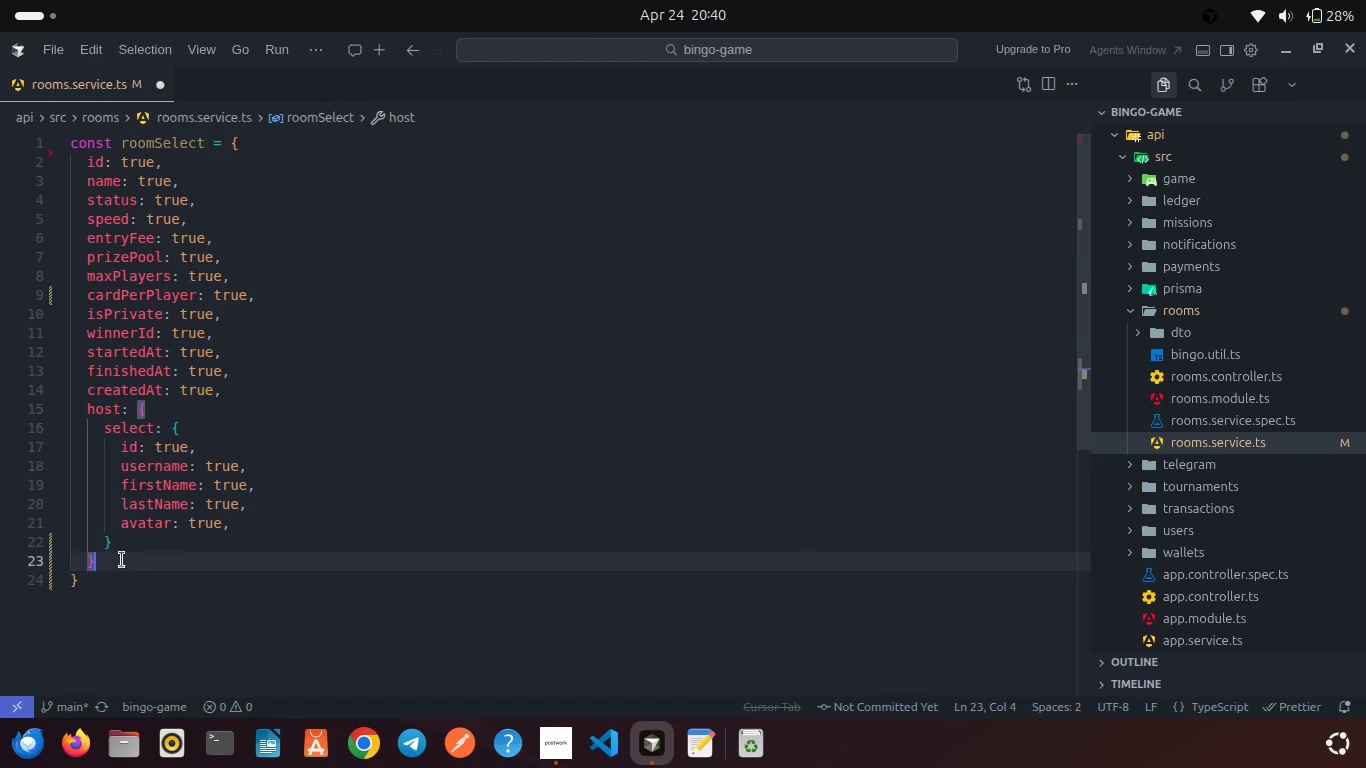 
key(Comma)
 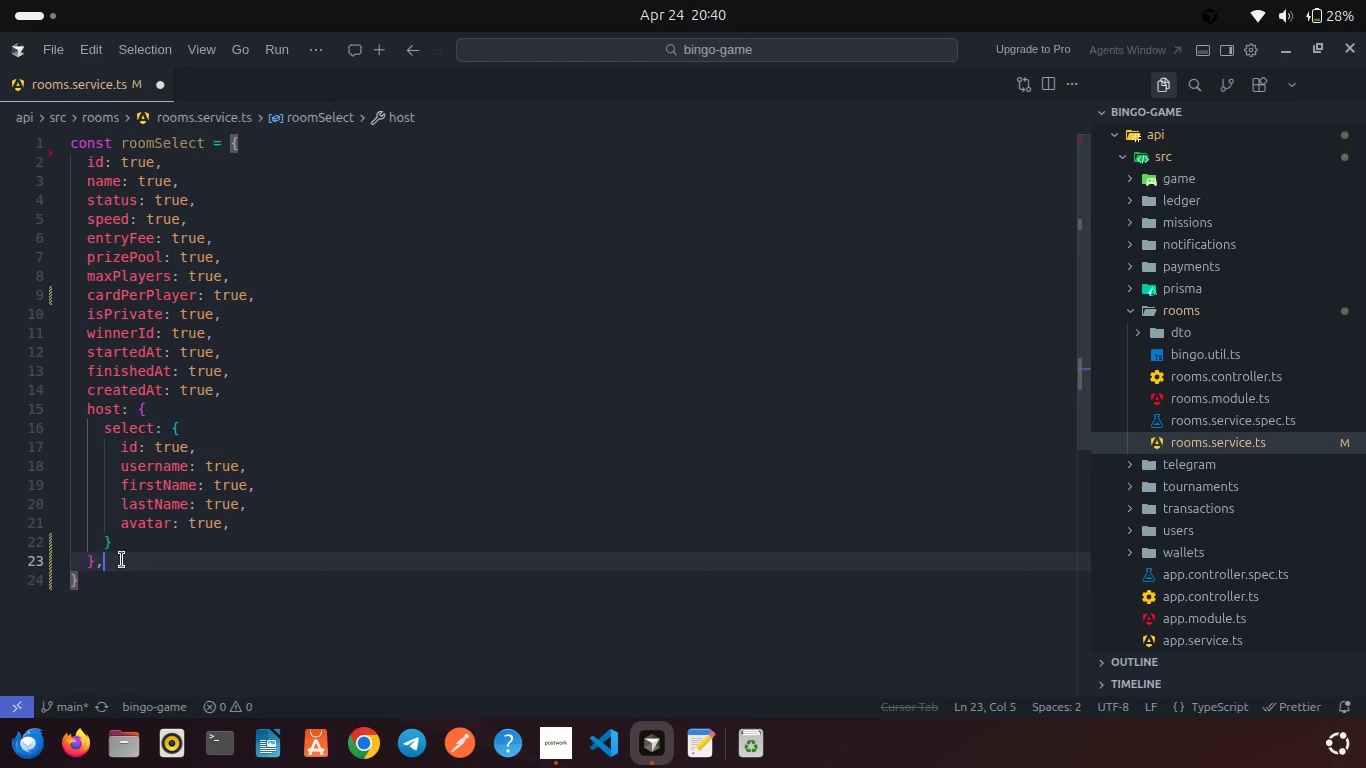 
key(Enter)
 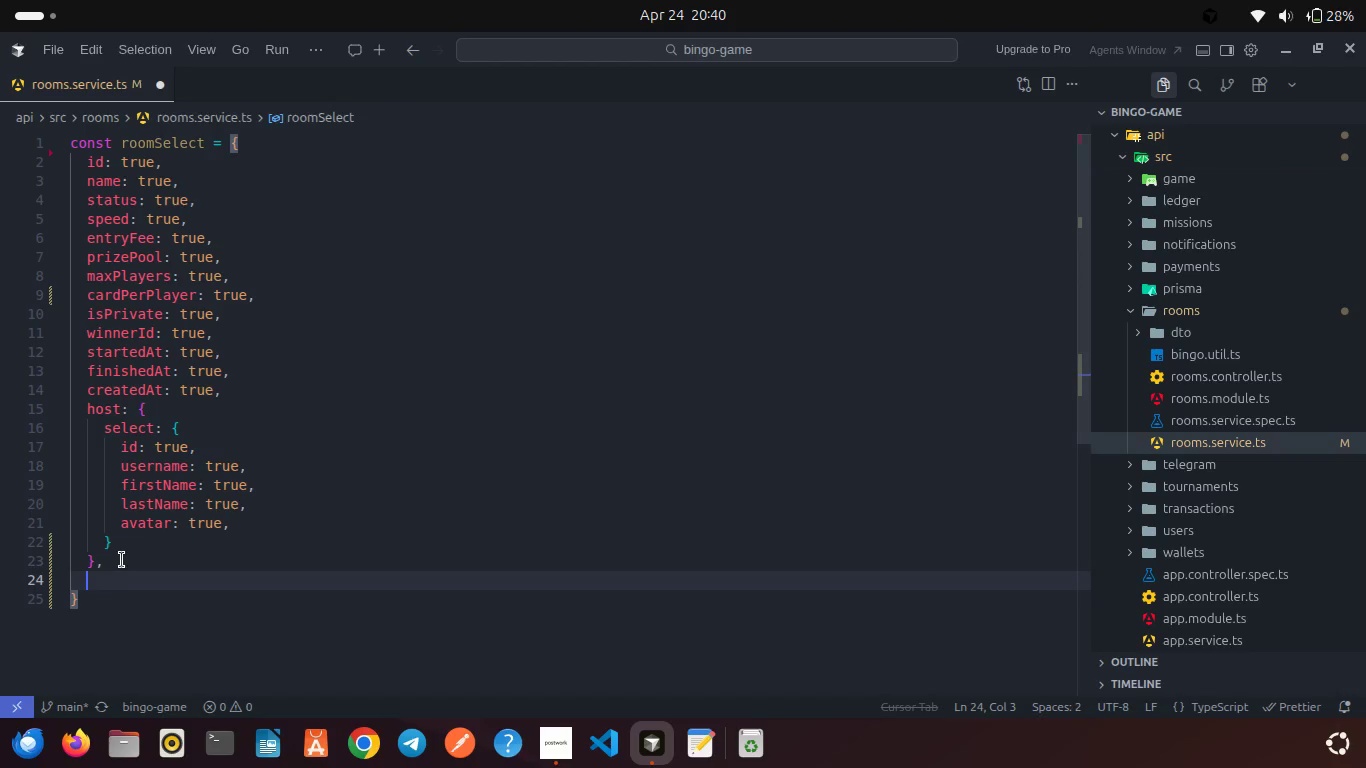 
type(players:{)
 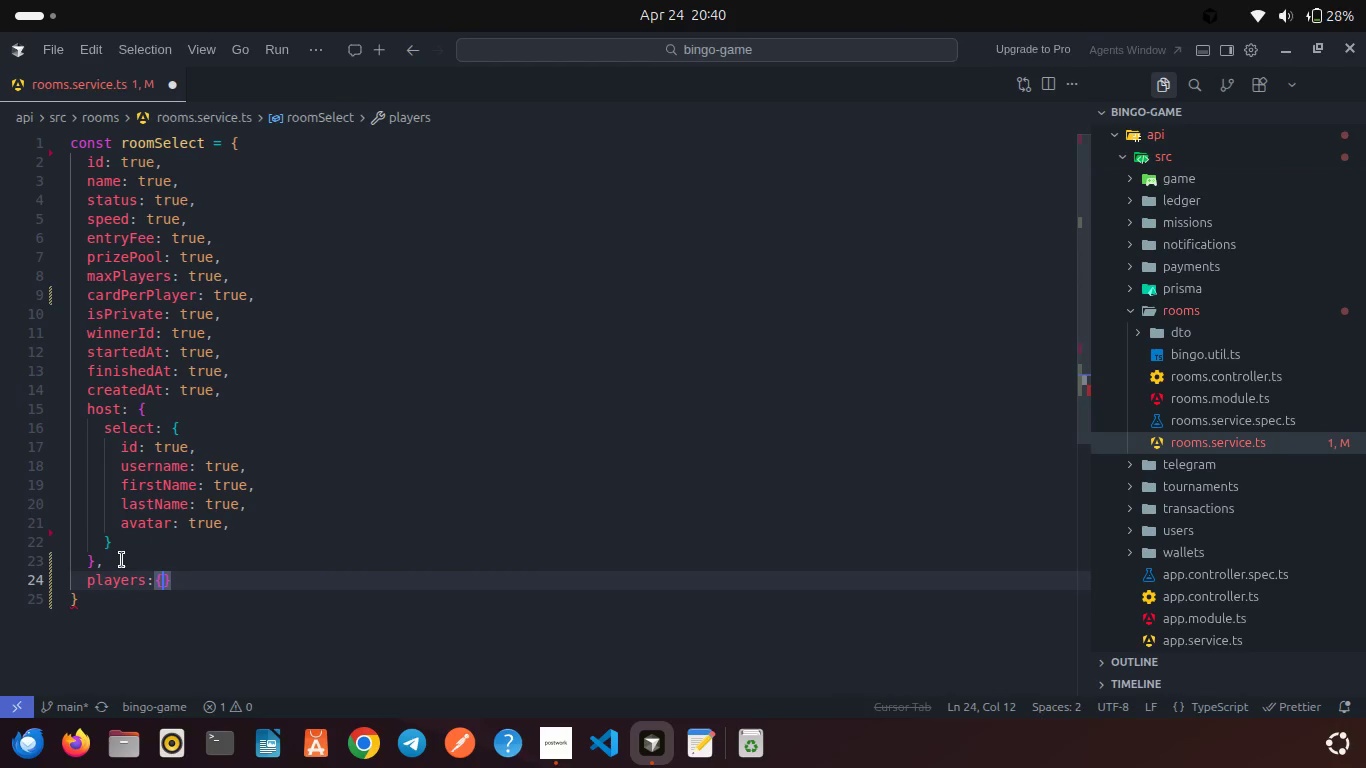 
key(Enter)
 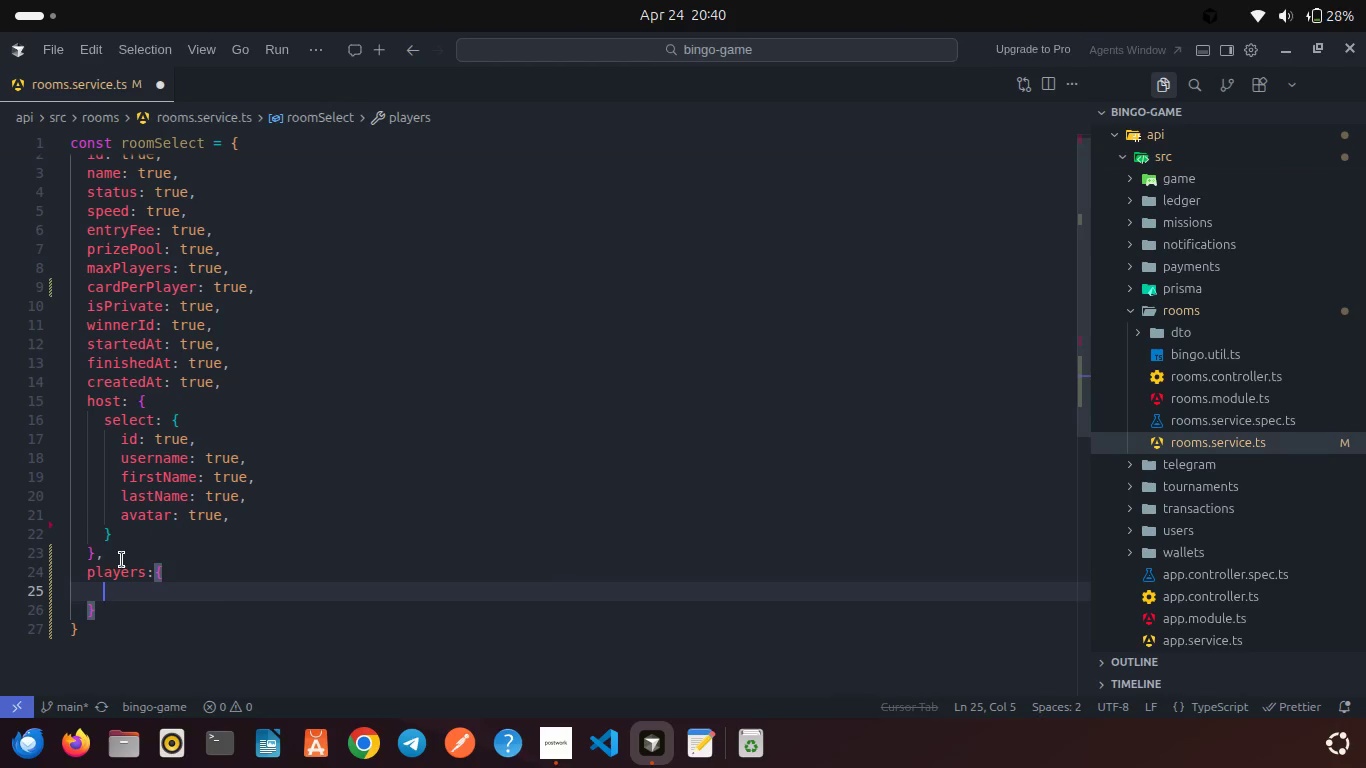 
type(sele)
 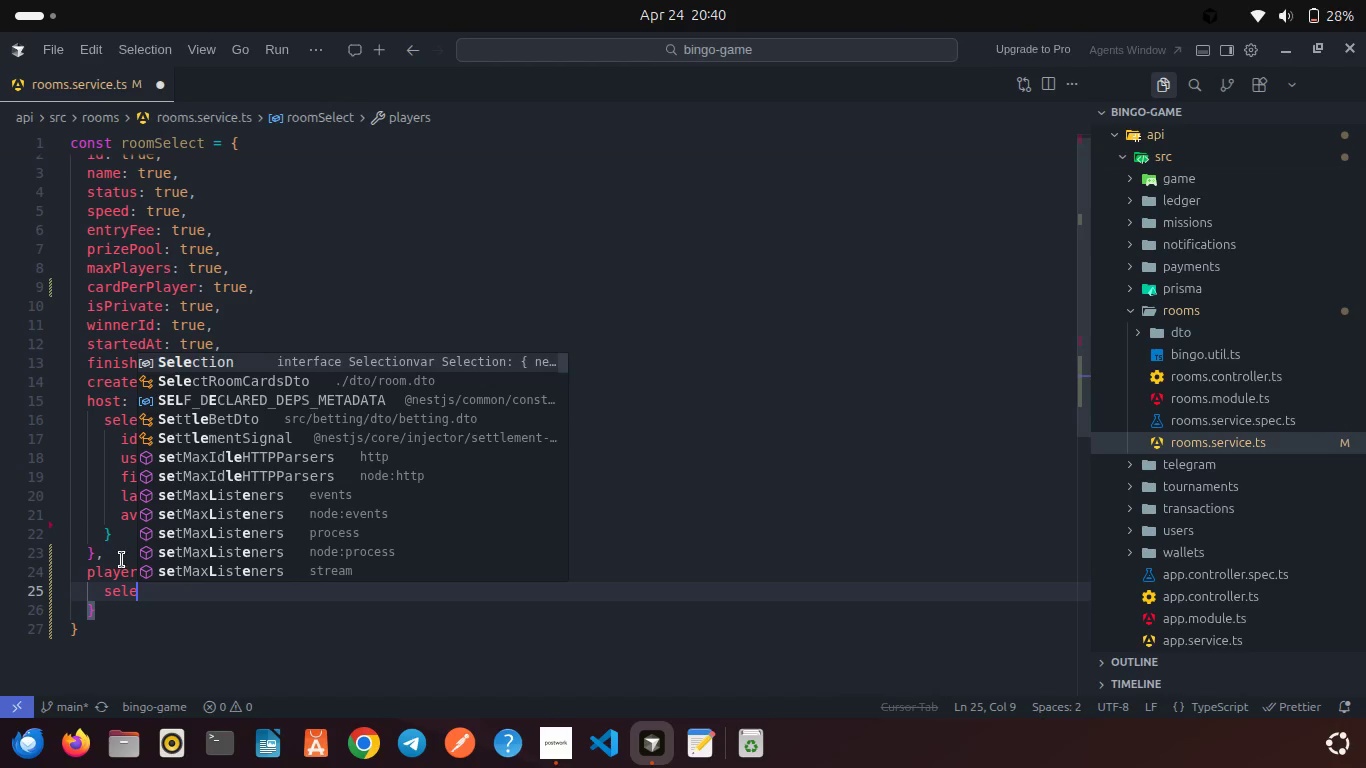 
key(Enter)
 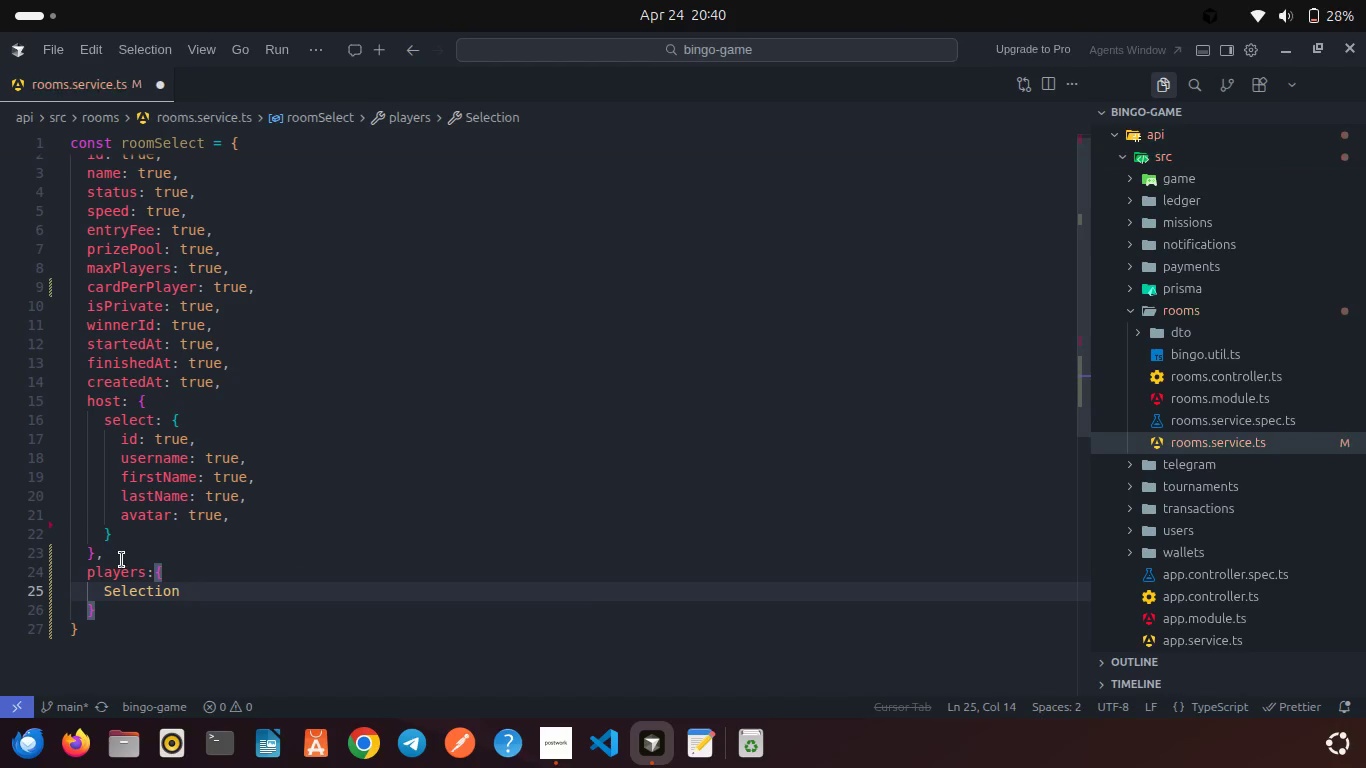 
key(Control+Z)
 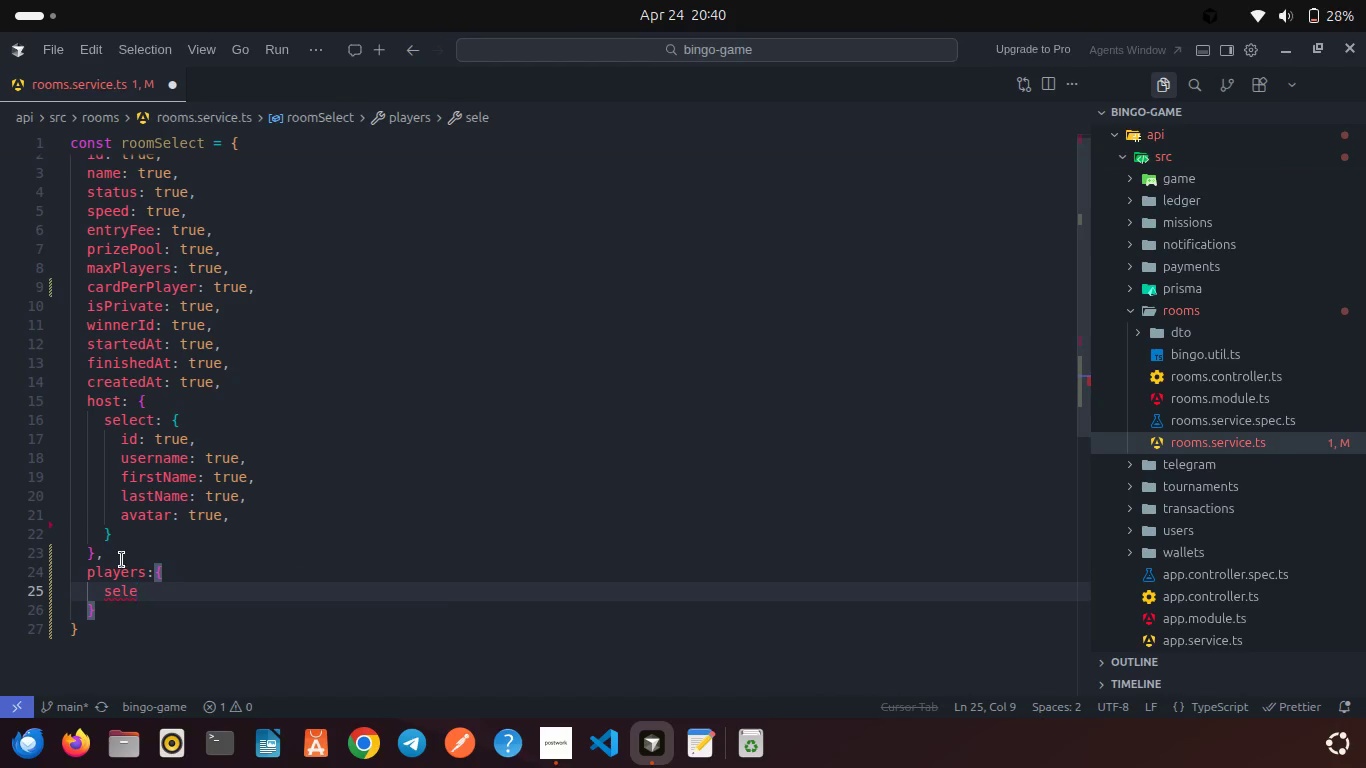 
type(ct: {)
 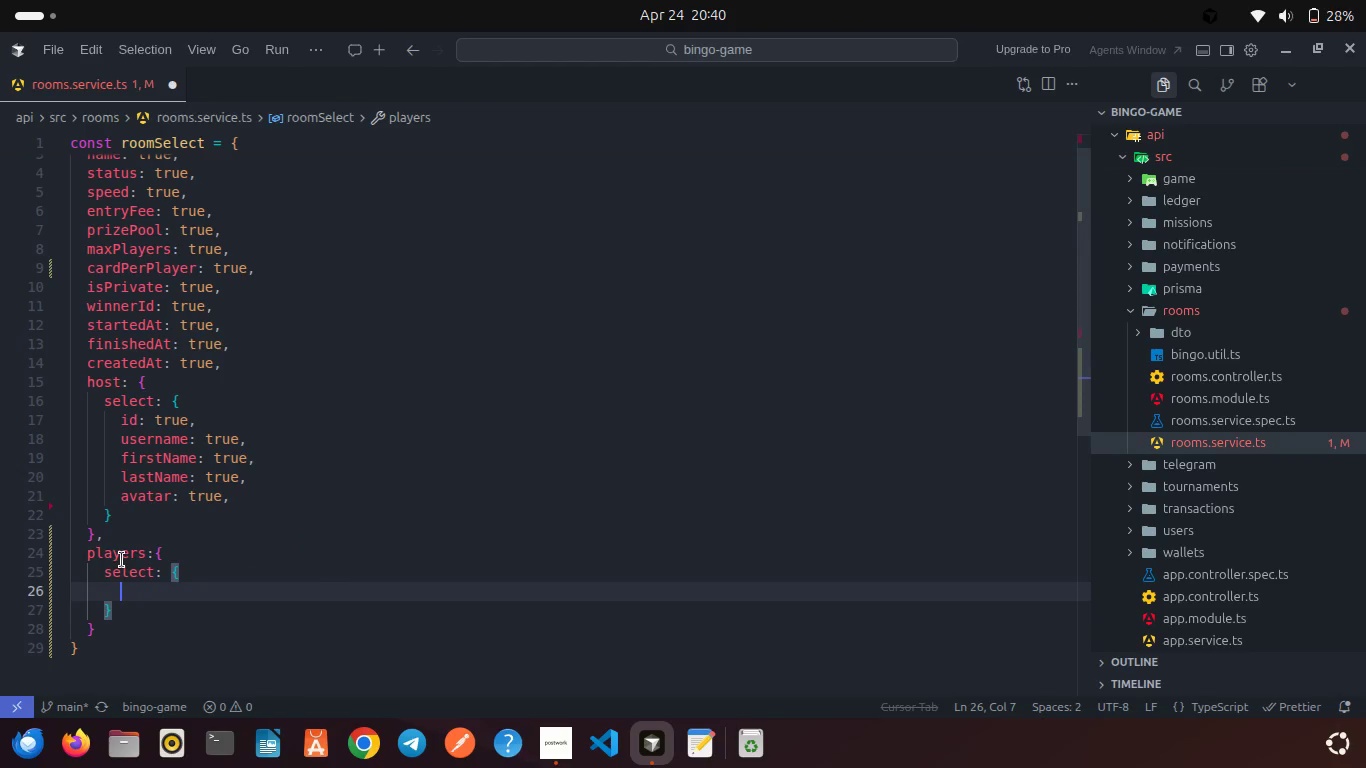 
 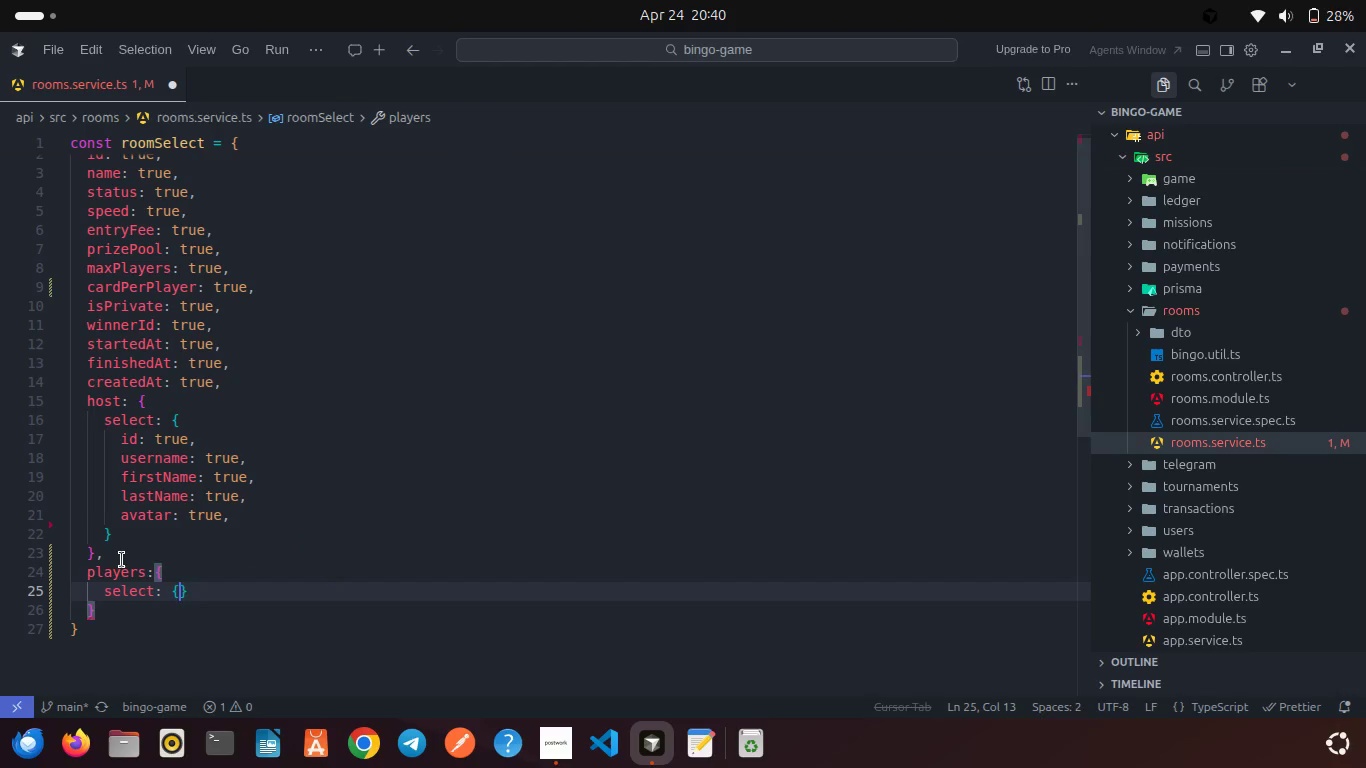 
key(Enter)
 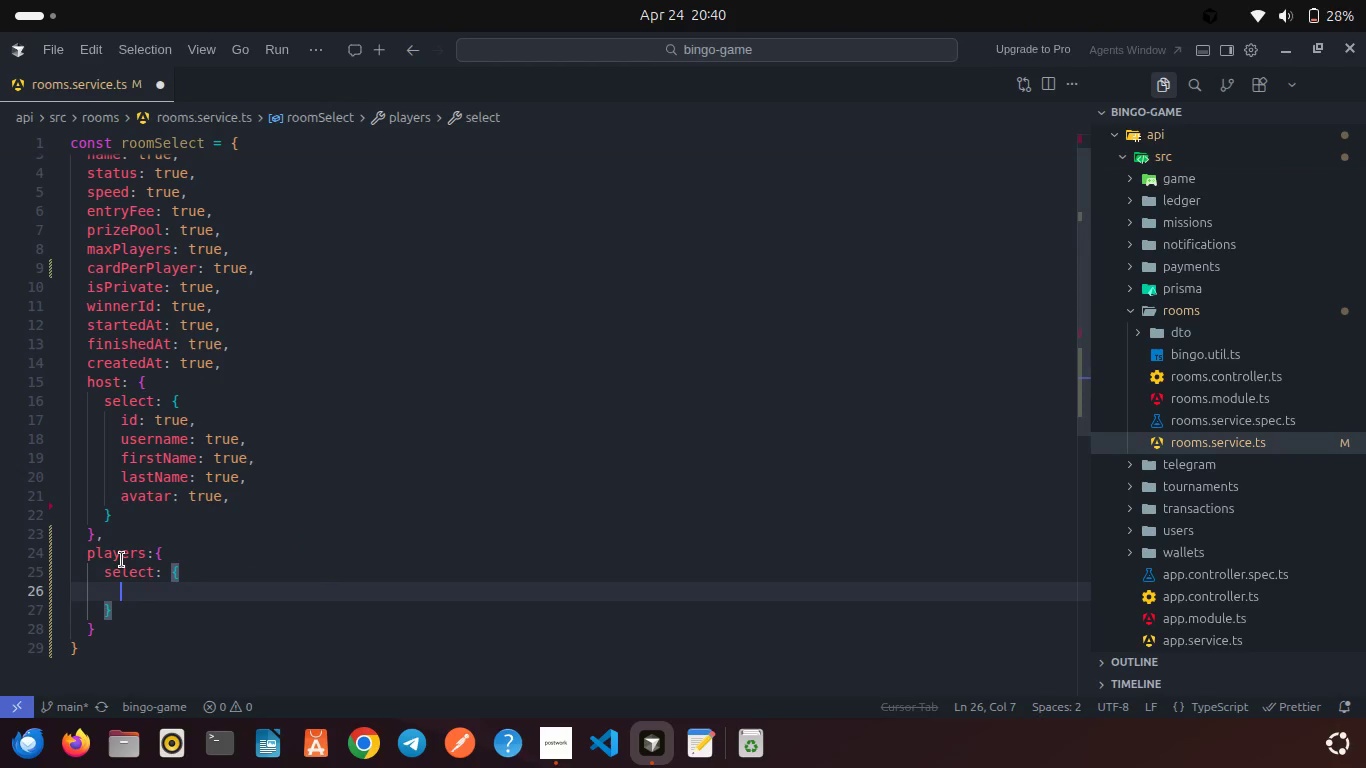 
type(i: true)
 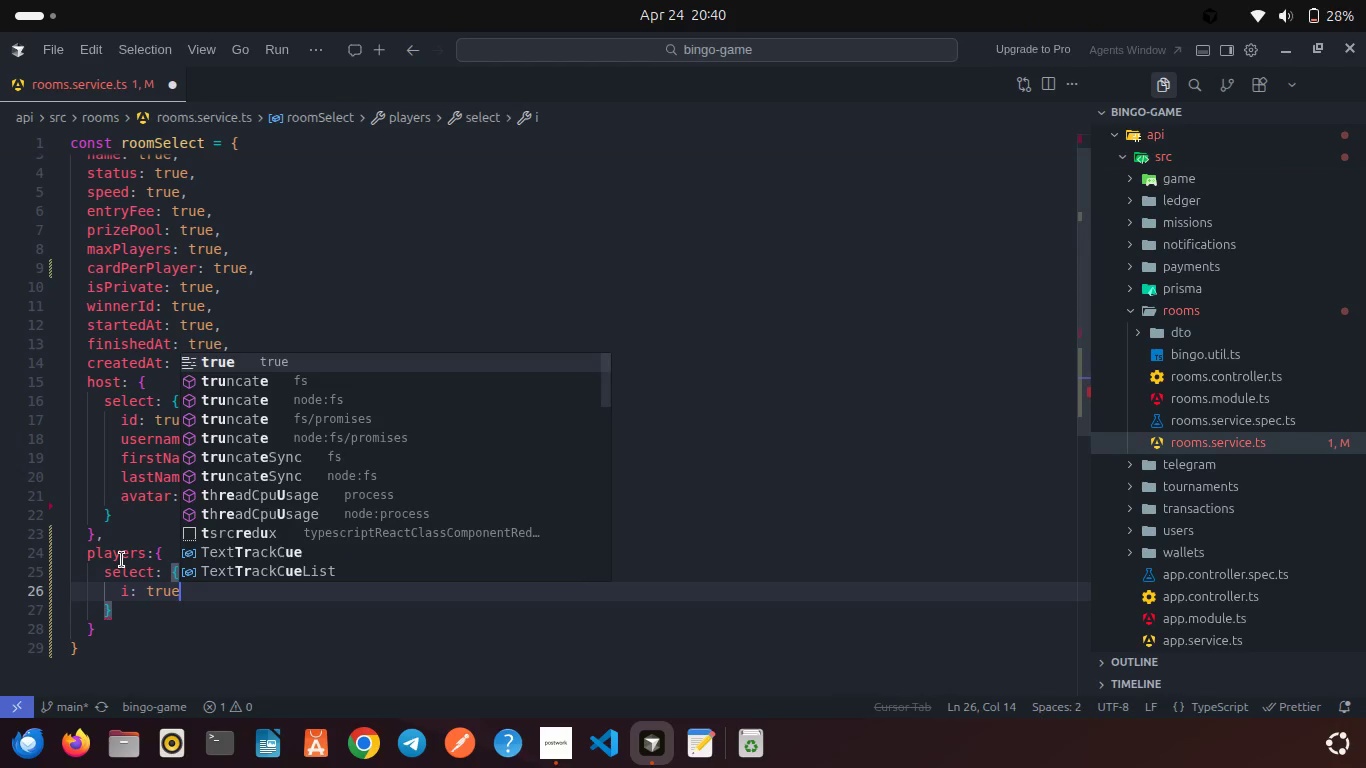 
key(Enter)
 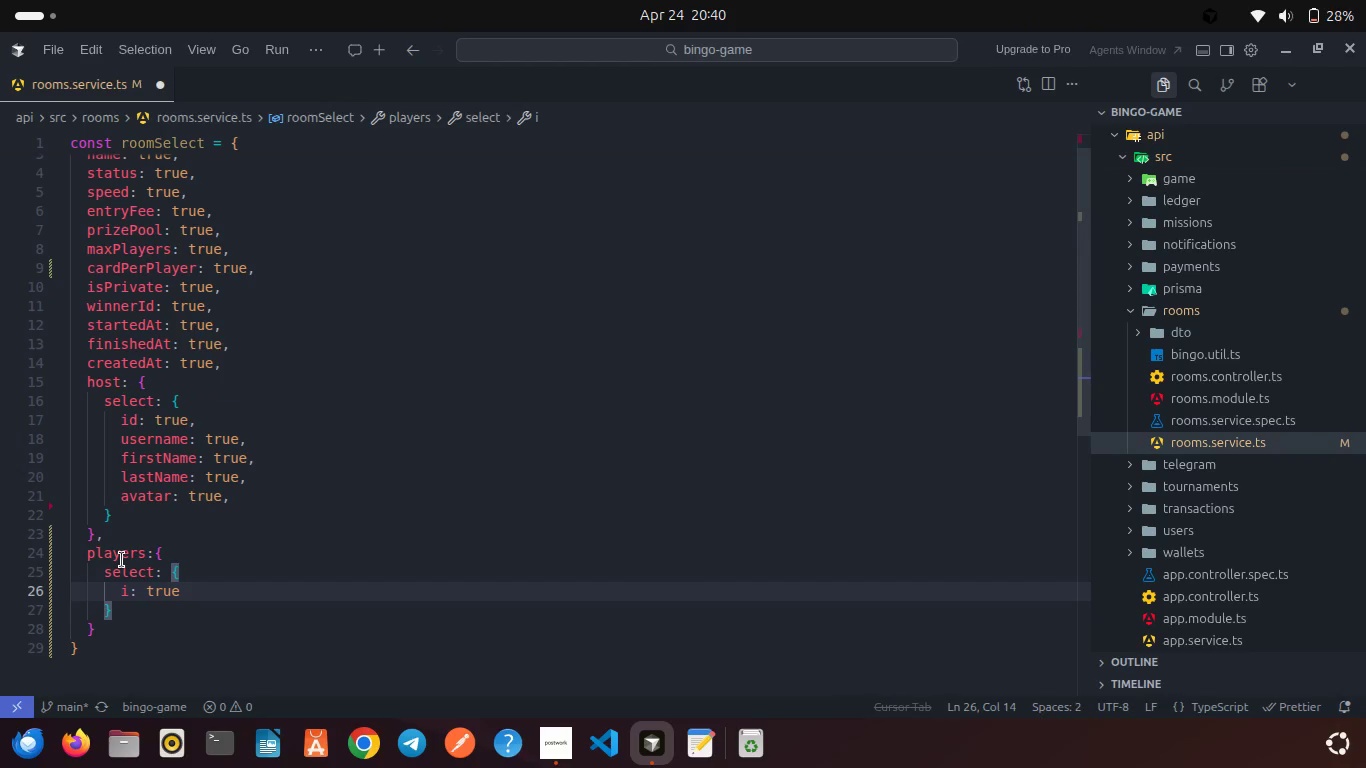 
key(Comma)
 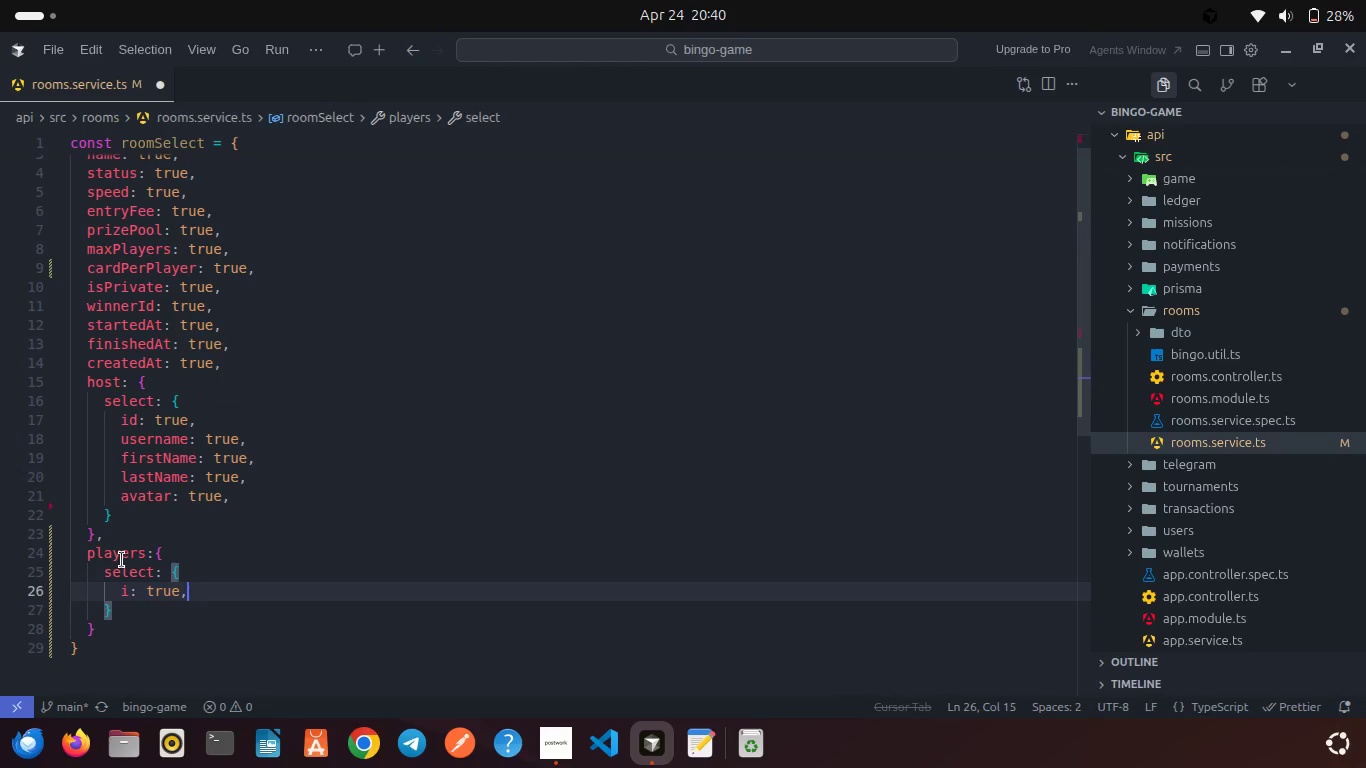 
key(ArrowLeft)
 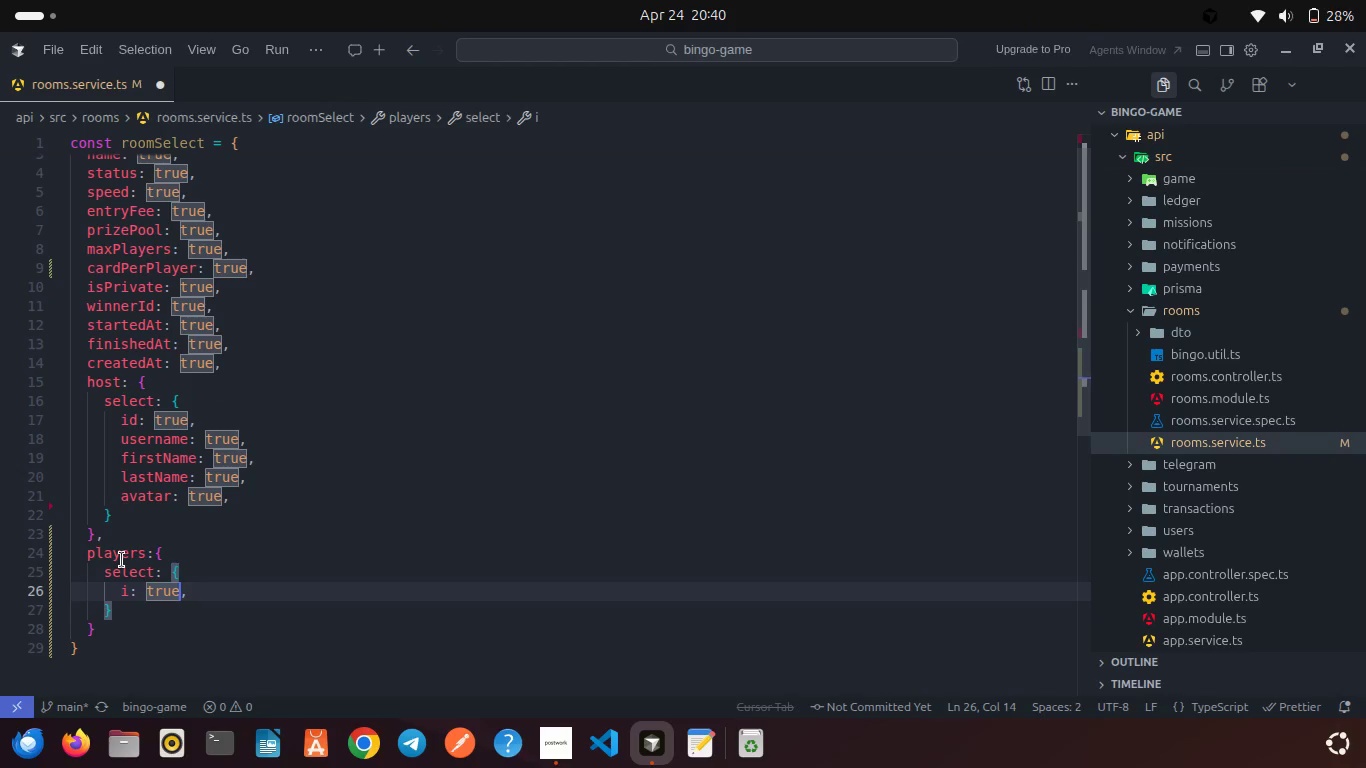 
key(ArrowLeft)
 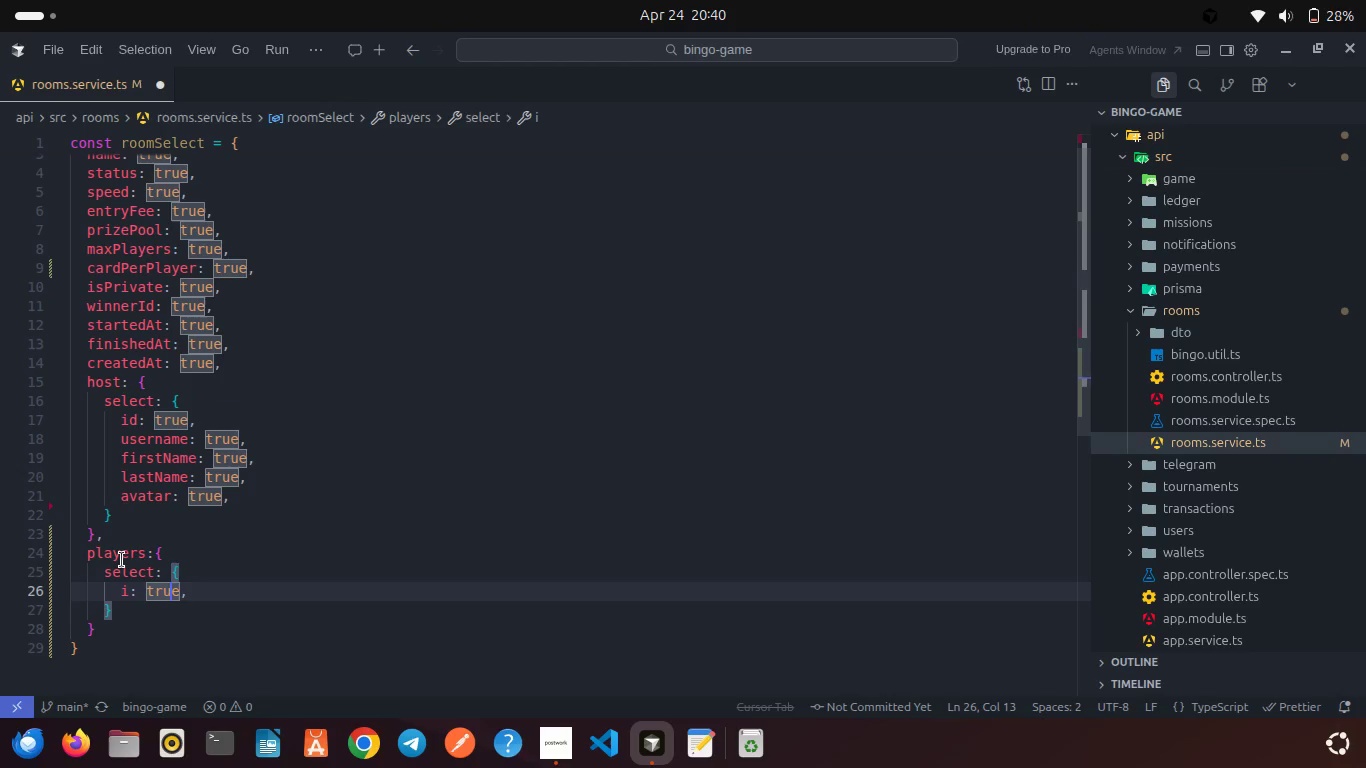 
key(ArrowLeft)
 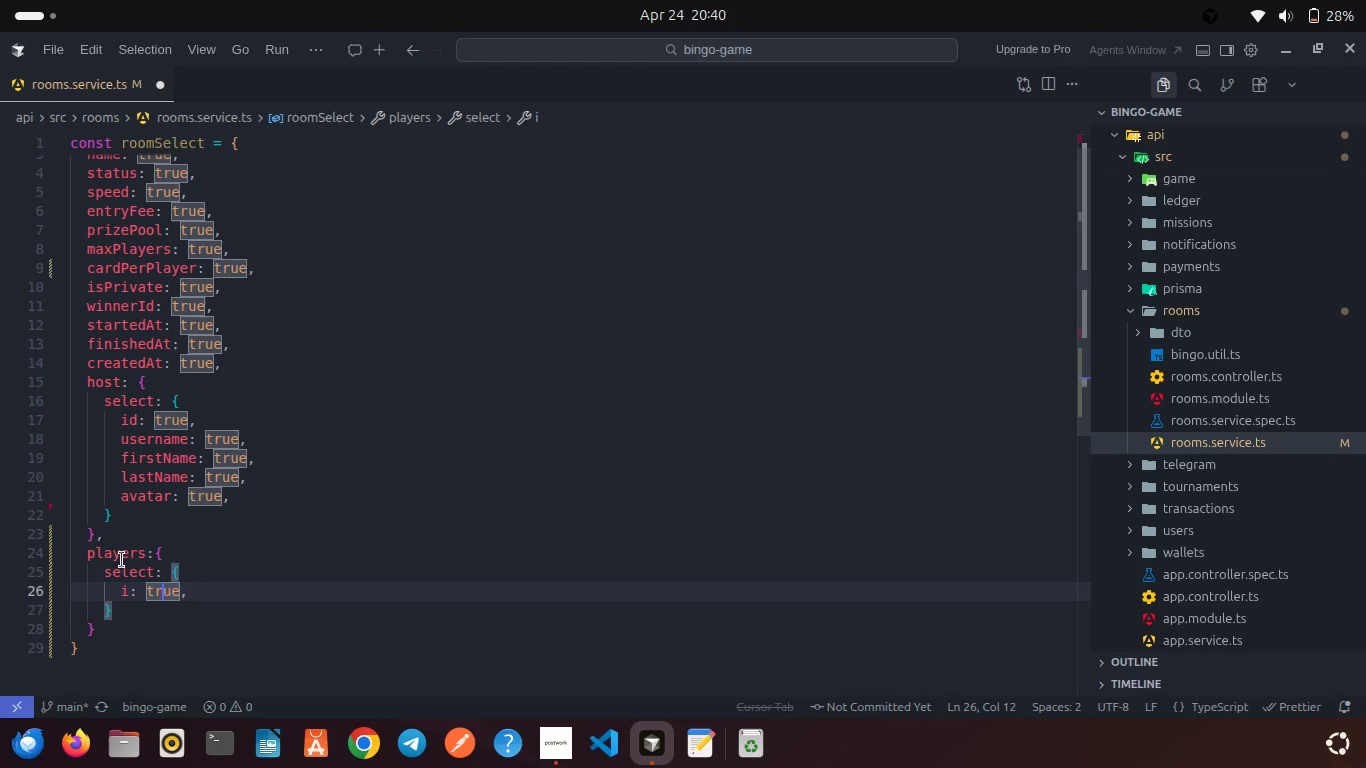 
key(ArrowLeft)
 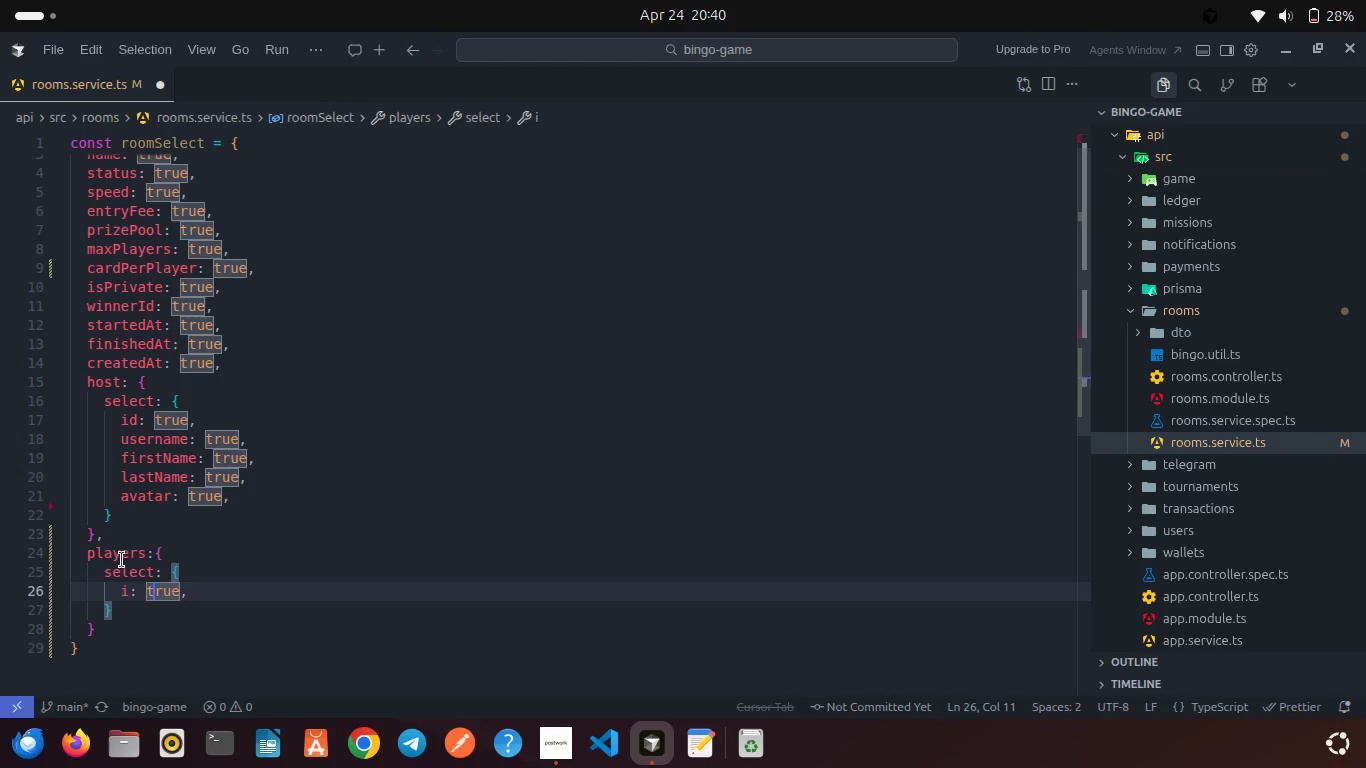 
key(ArrowLeft)
 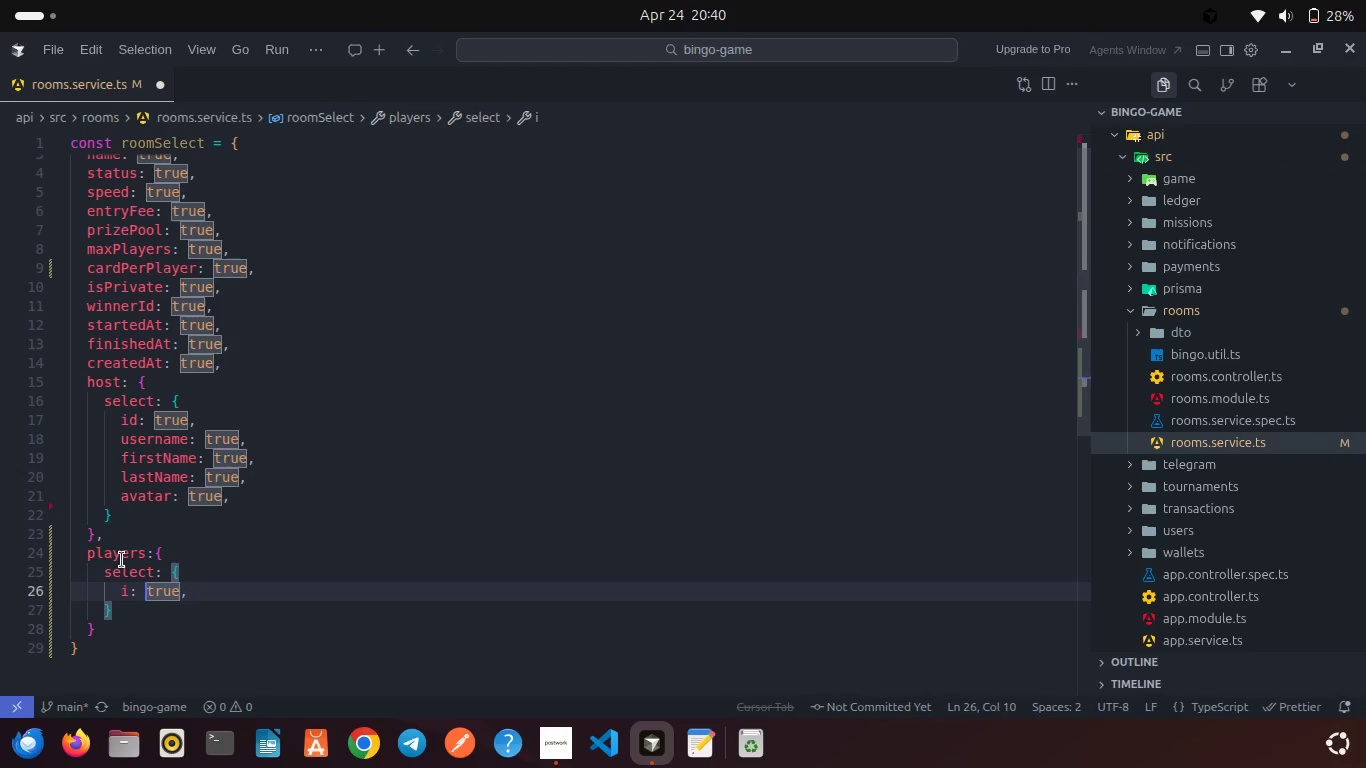 
key(ArrowLeft)
 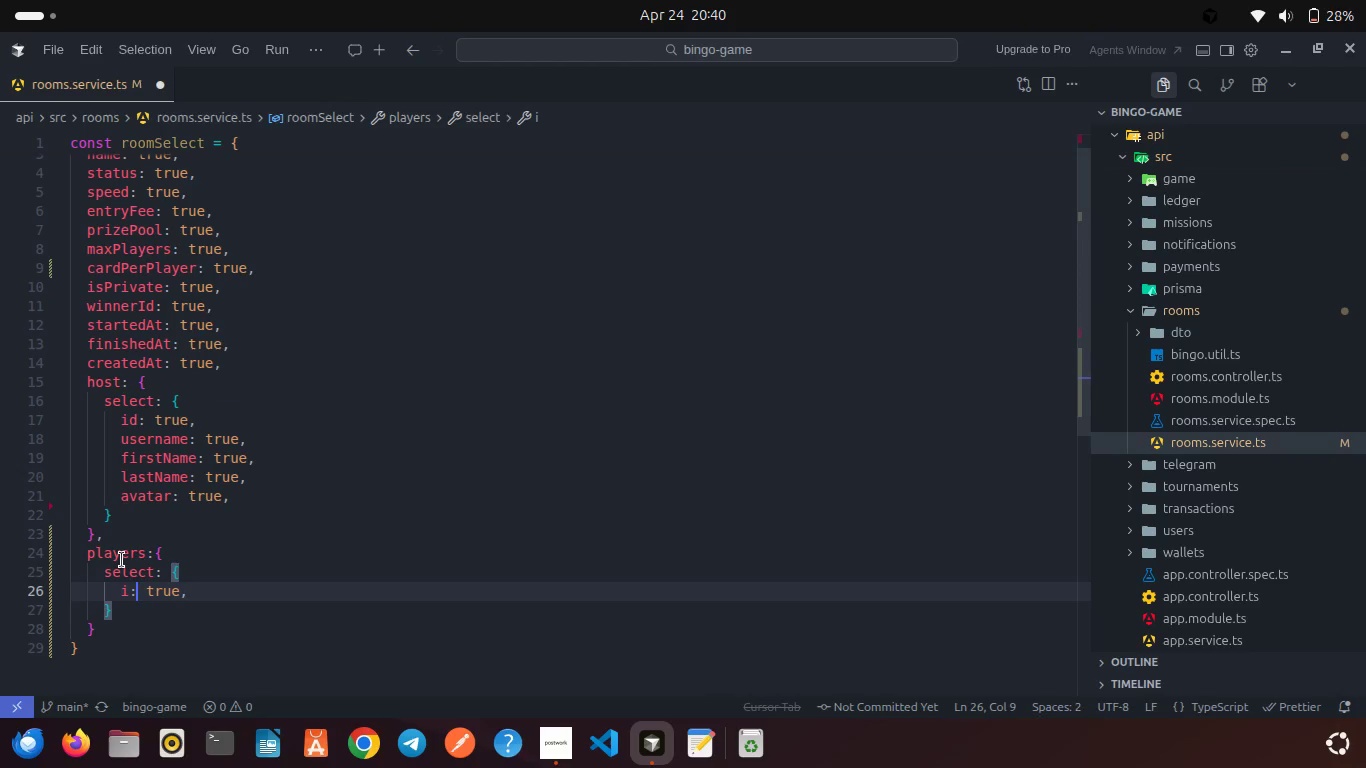 
key(ArrowLeft)
 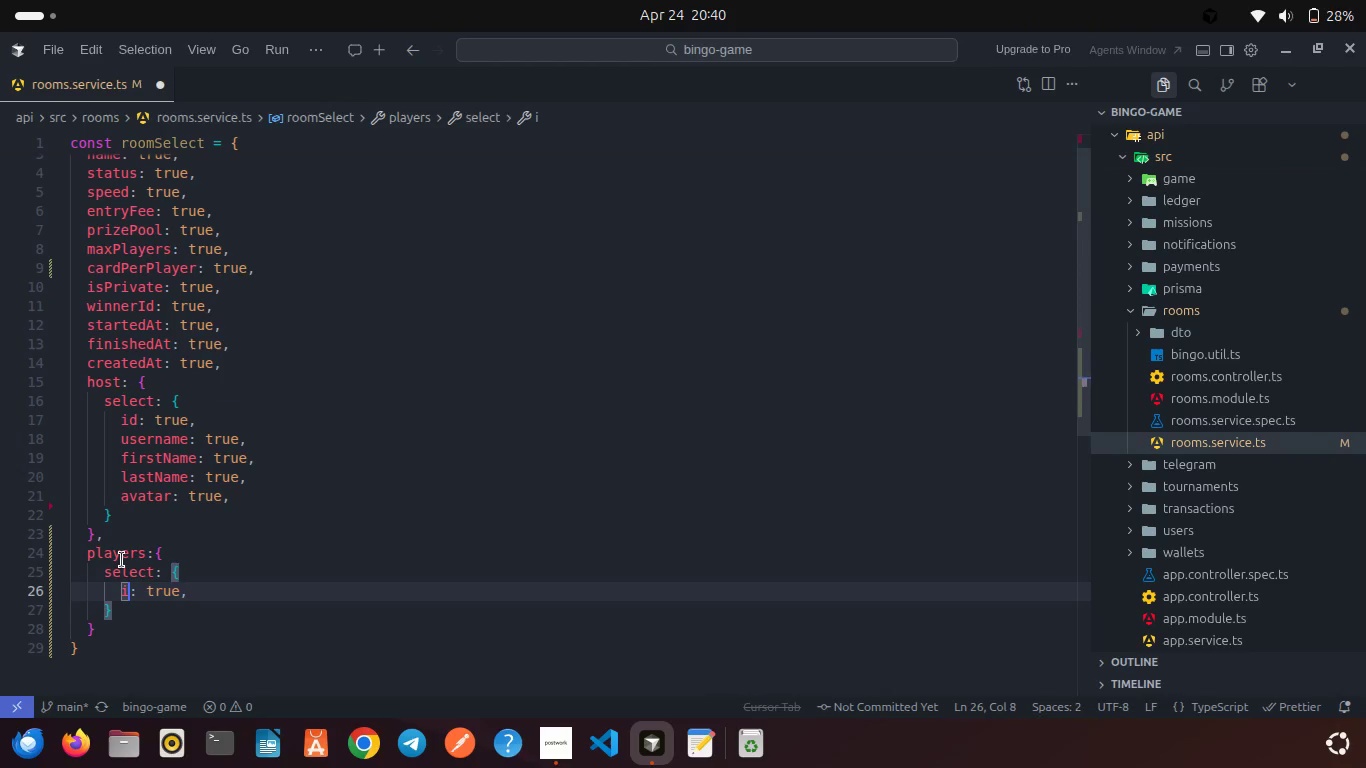 
key(D)
 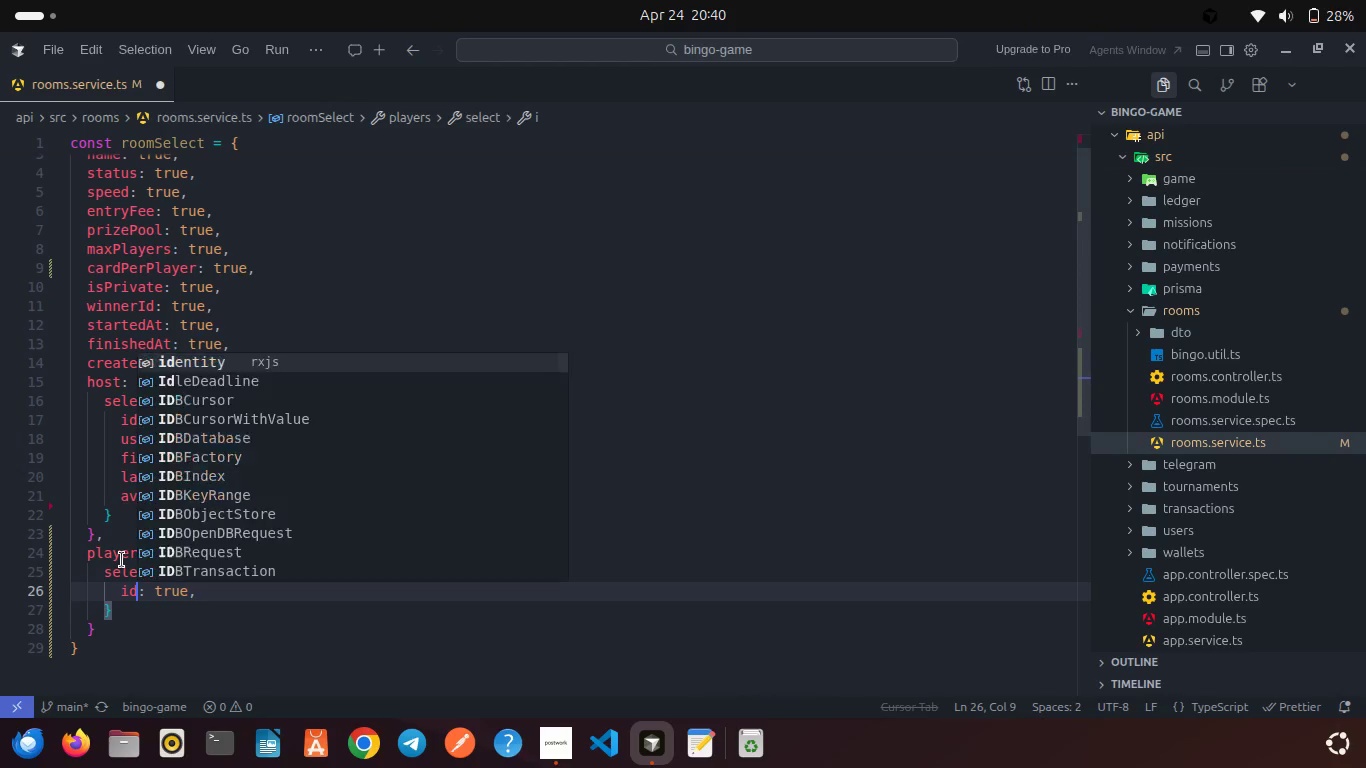 
key(ArrowRight)
 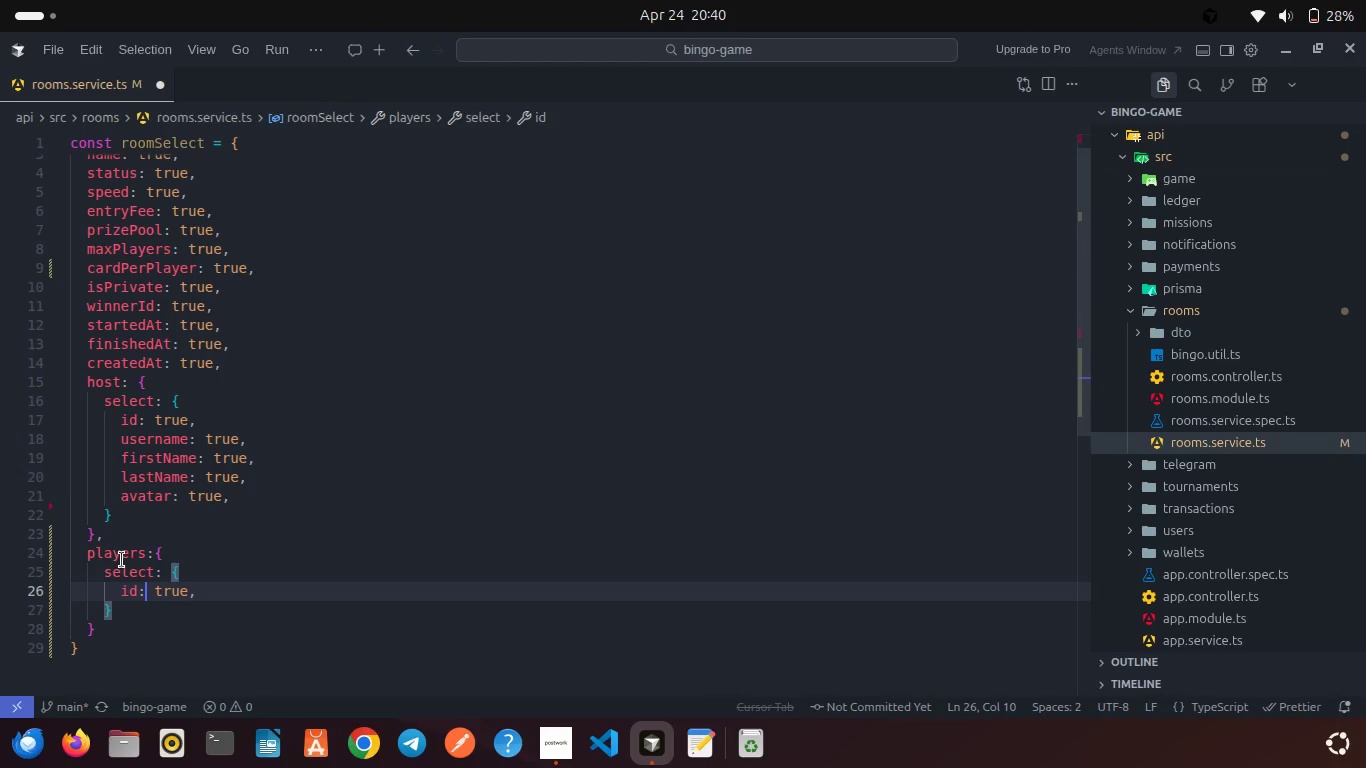 
key(ArrowRight)
 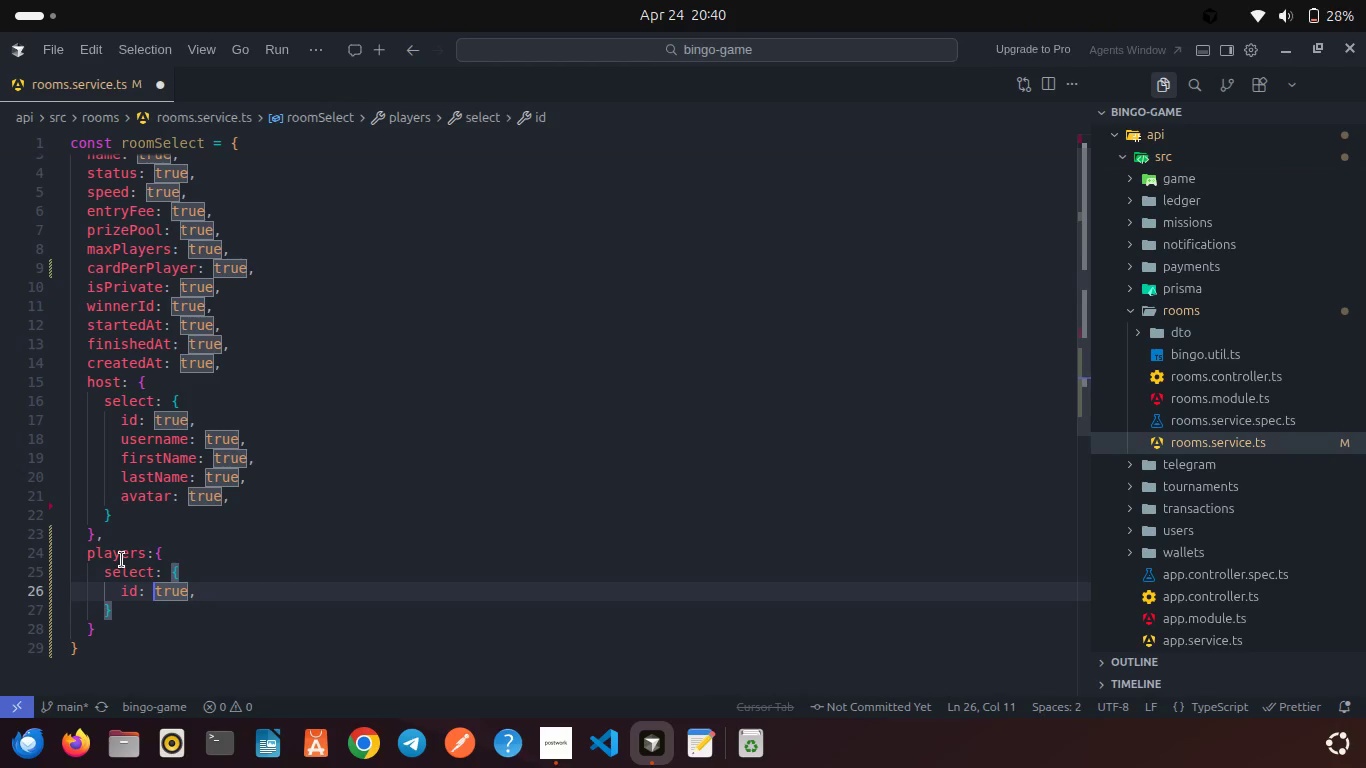 
key(ArrowRight)
 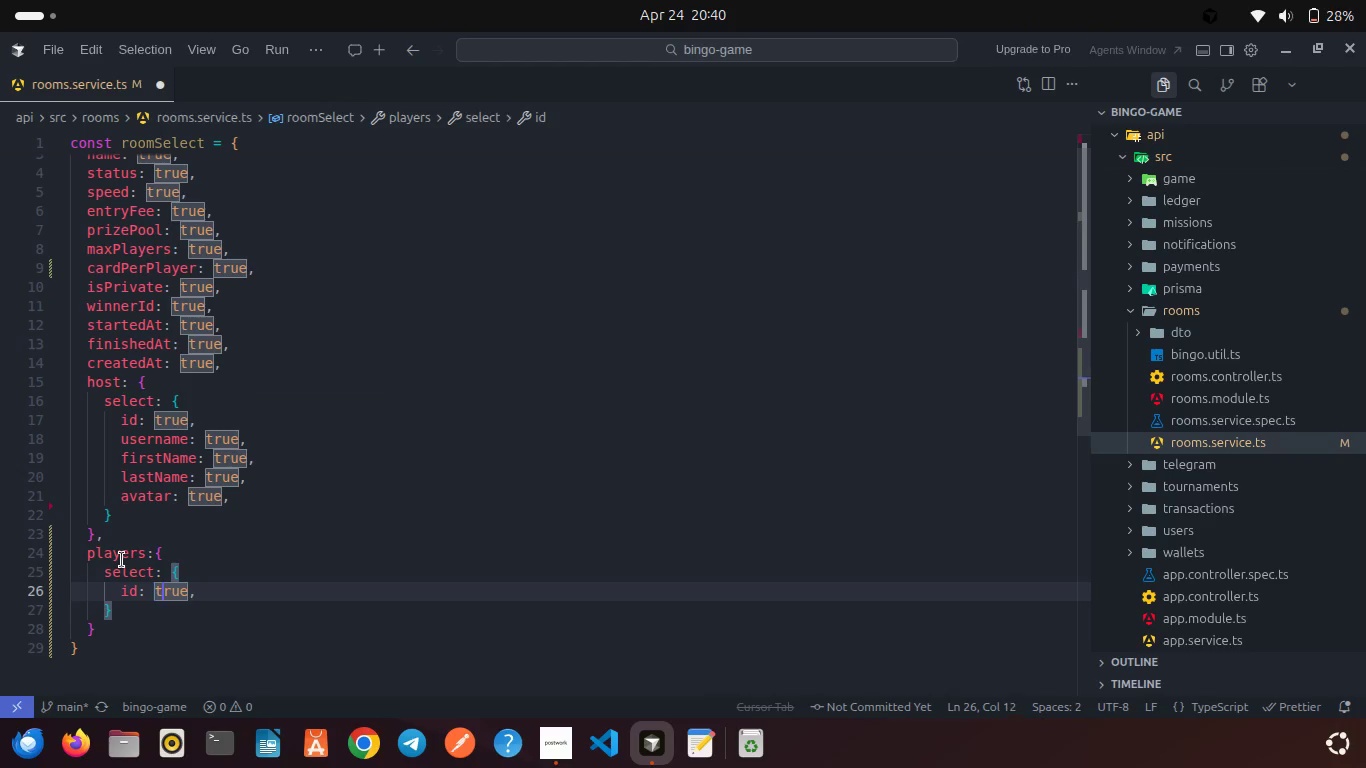 
key(ArrowRight)
 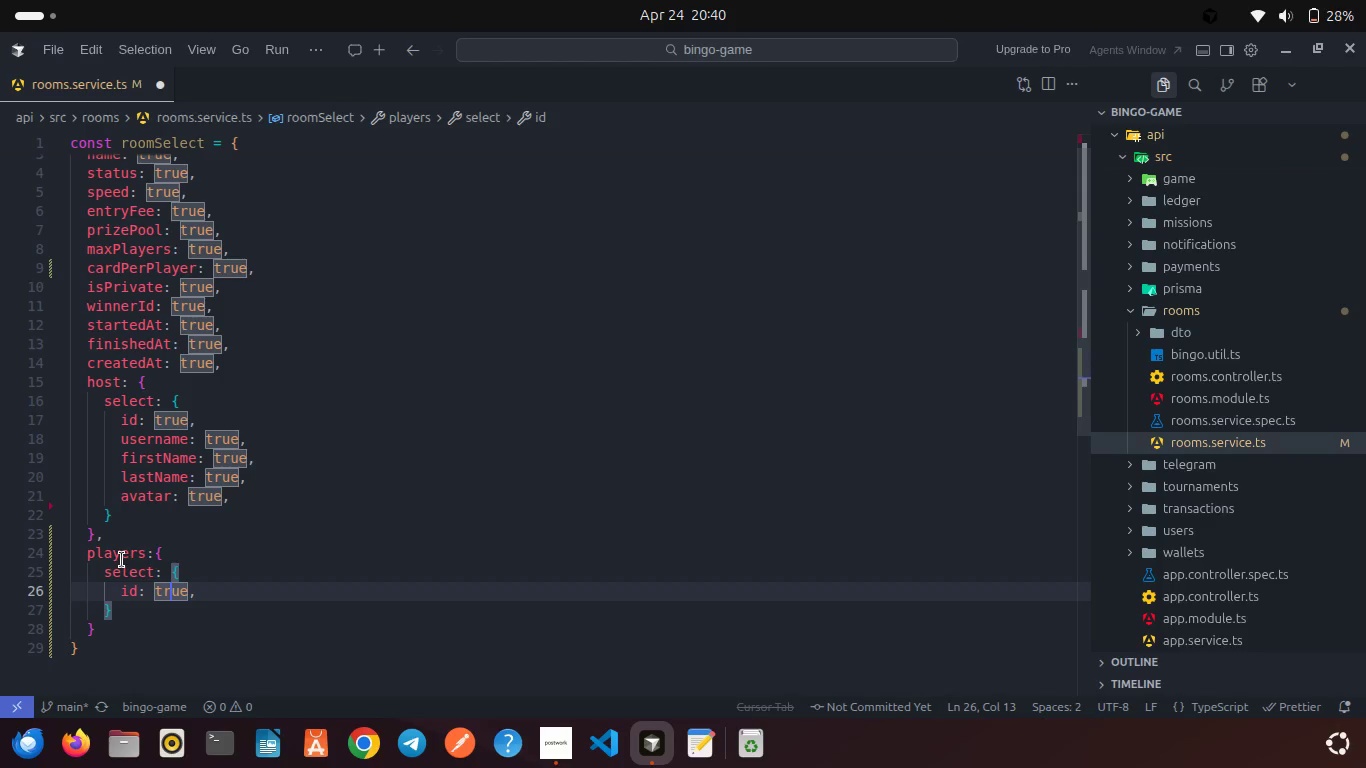 
key(ArrowRight)
 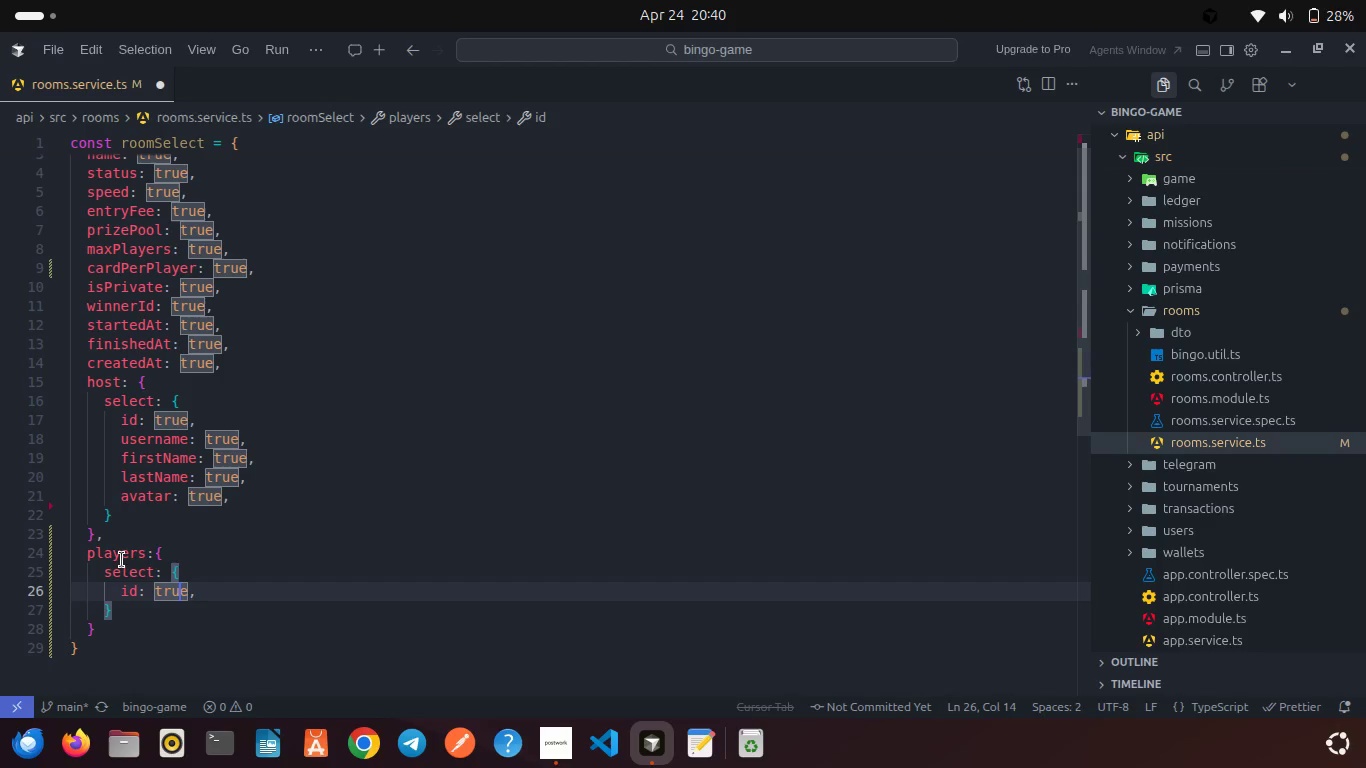 
key(ArrowRight)
 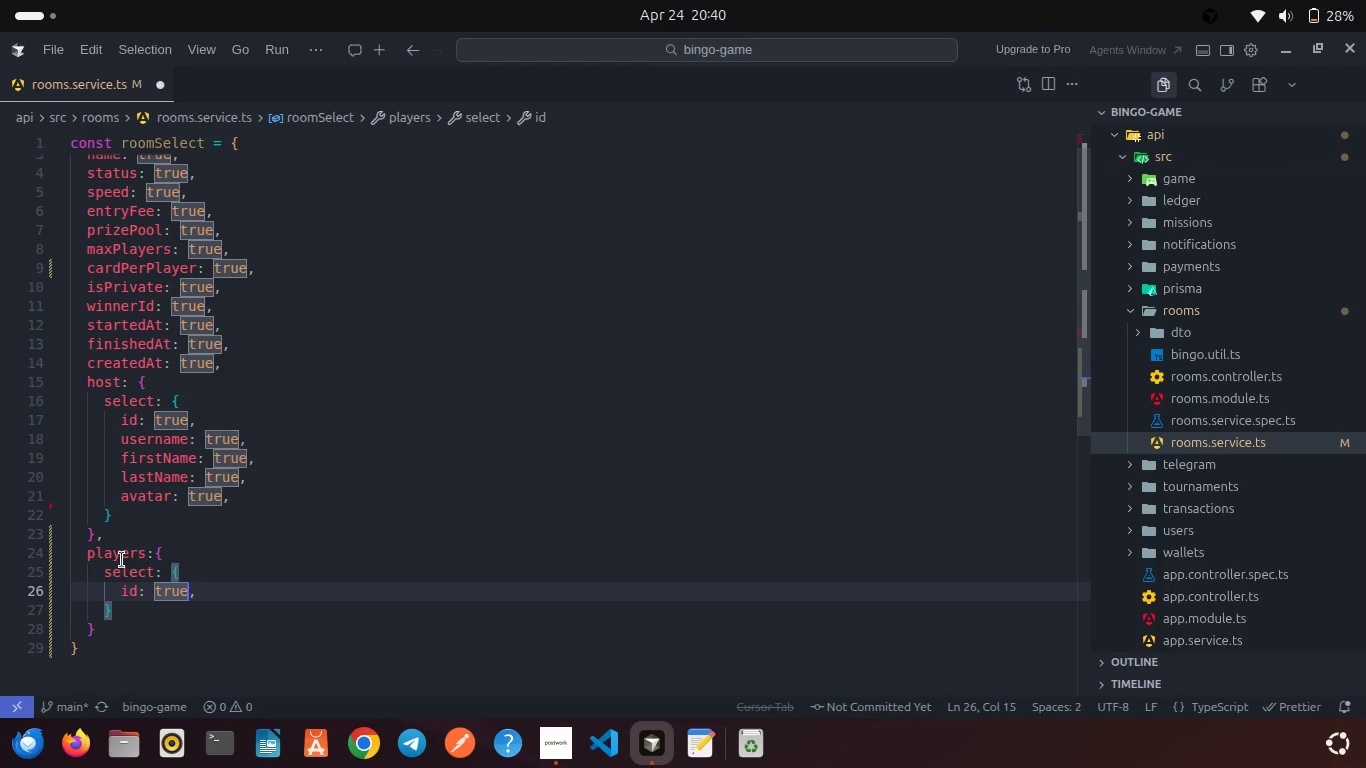 
key(ArrowRight)
 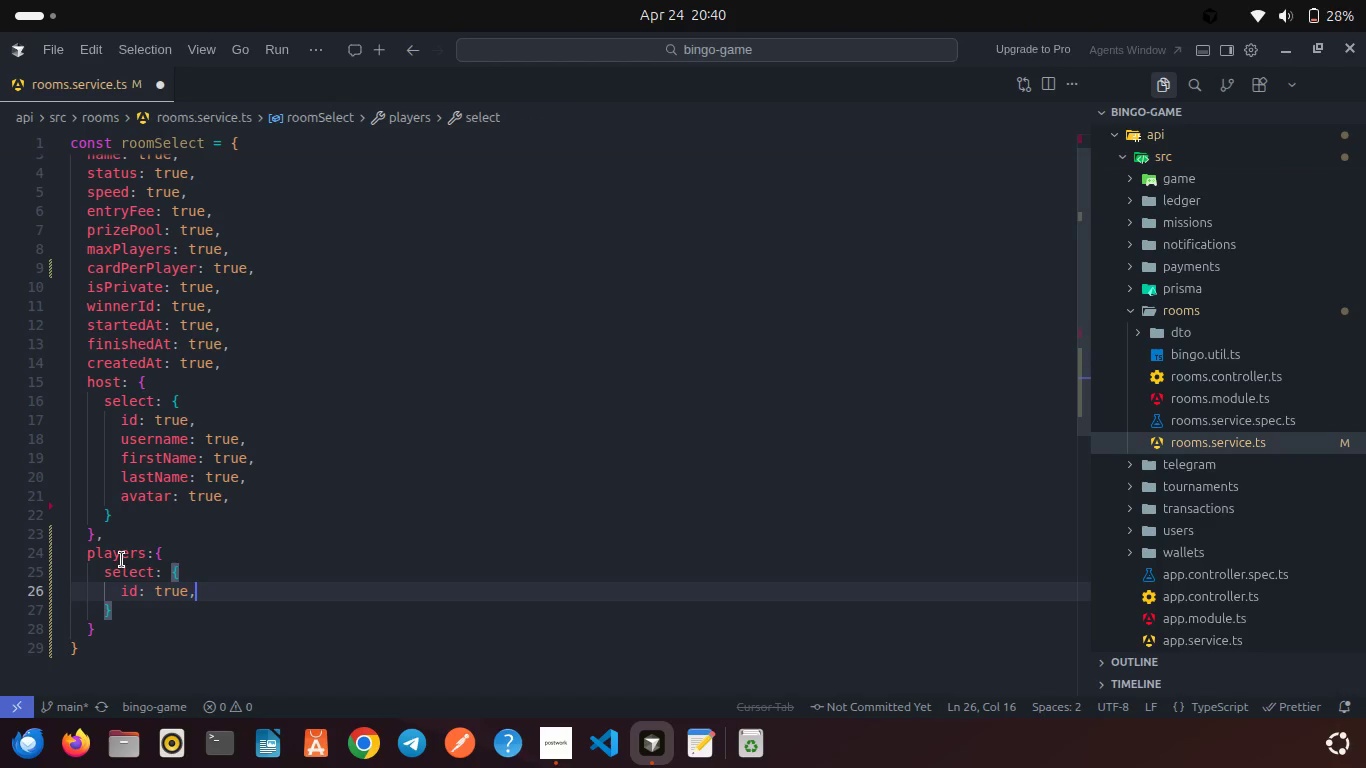 
key(Enter)
 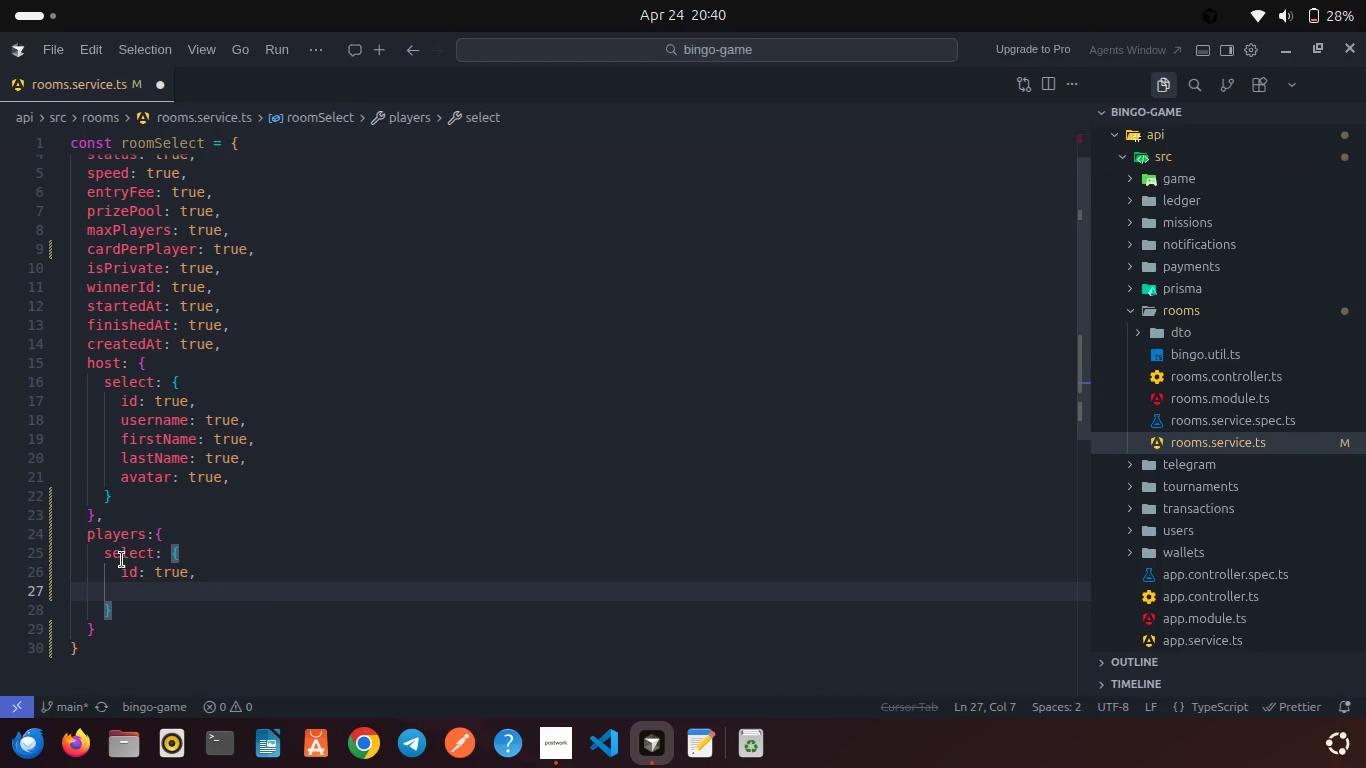 
type(status: tru)
 